 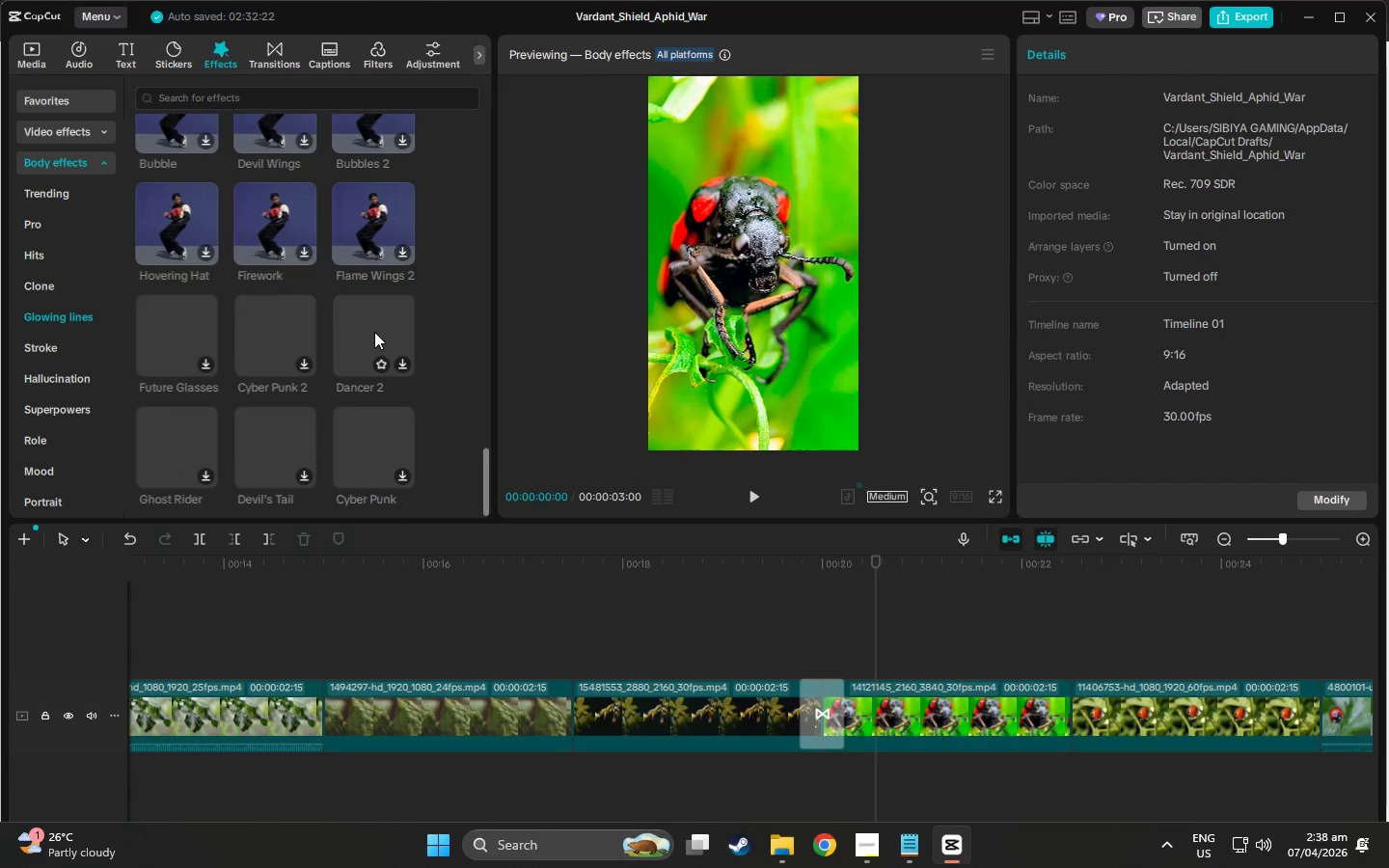 
scroll: coordinate [224, 321], scroll_direction: up, amount: 23.0
 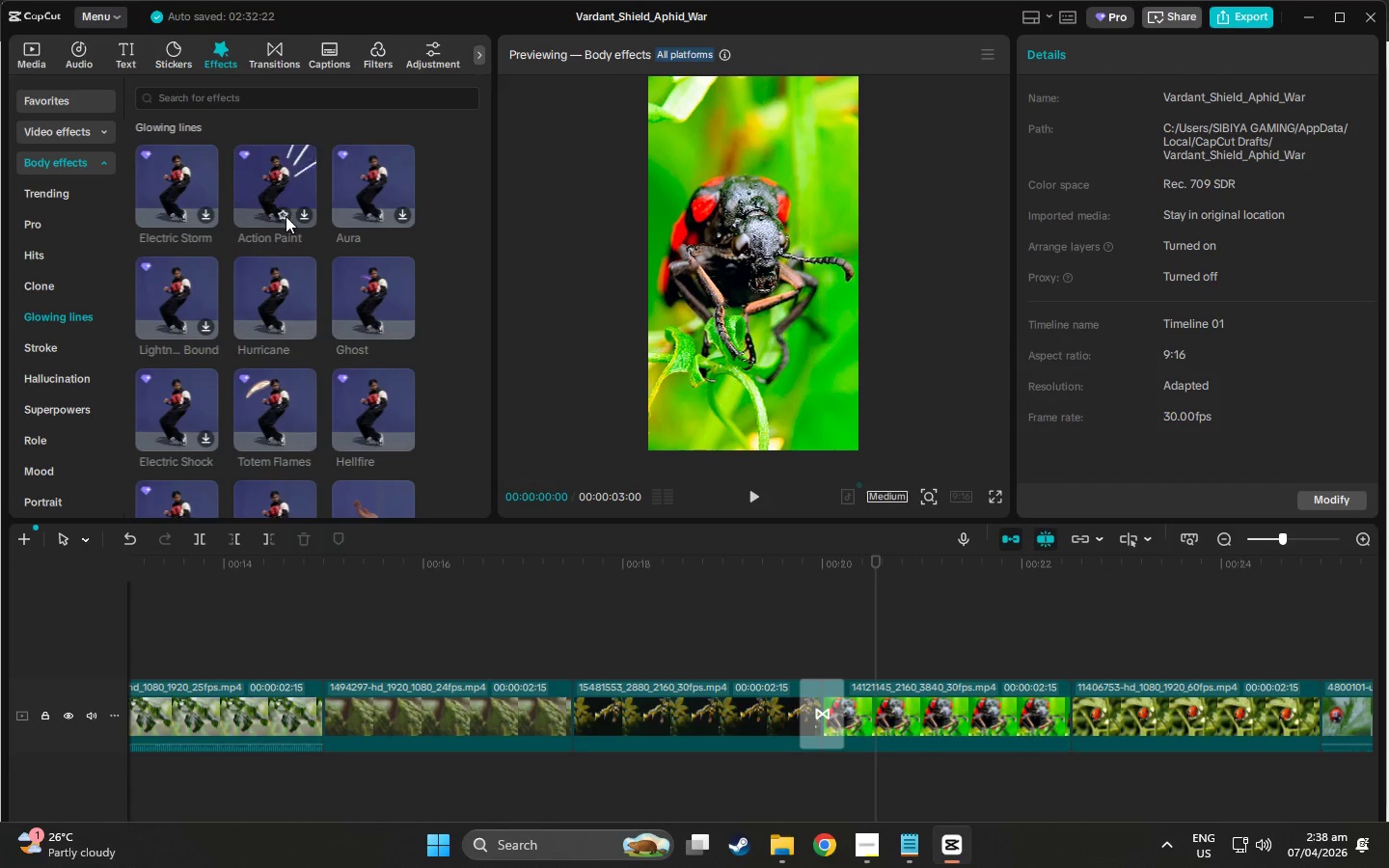 
mouse_move([249, 299])
 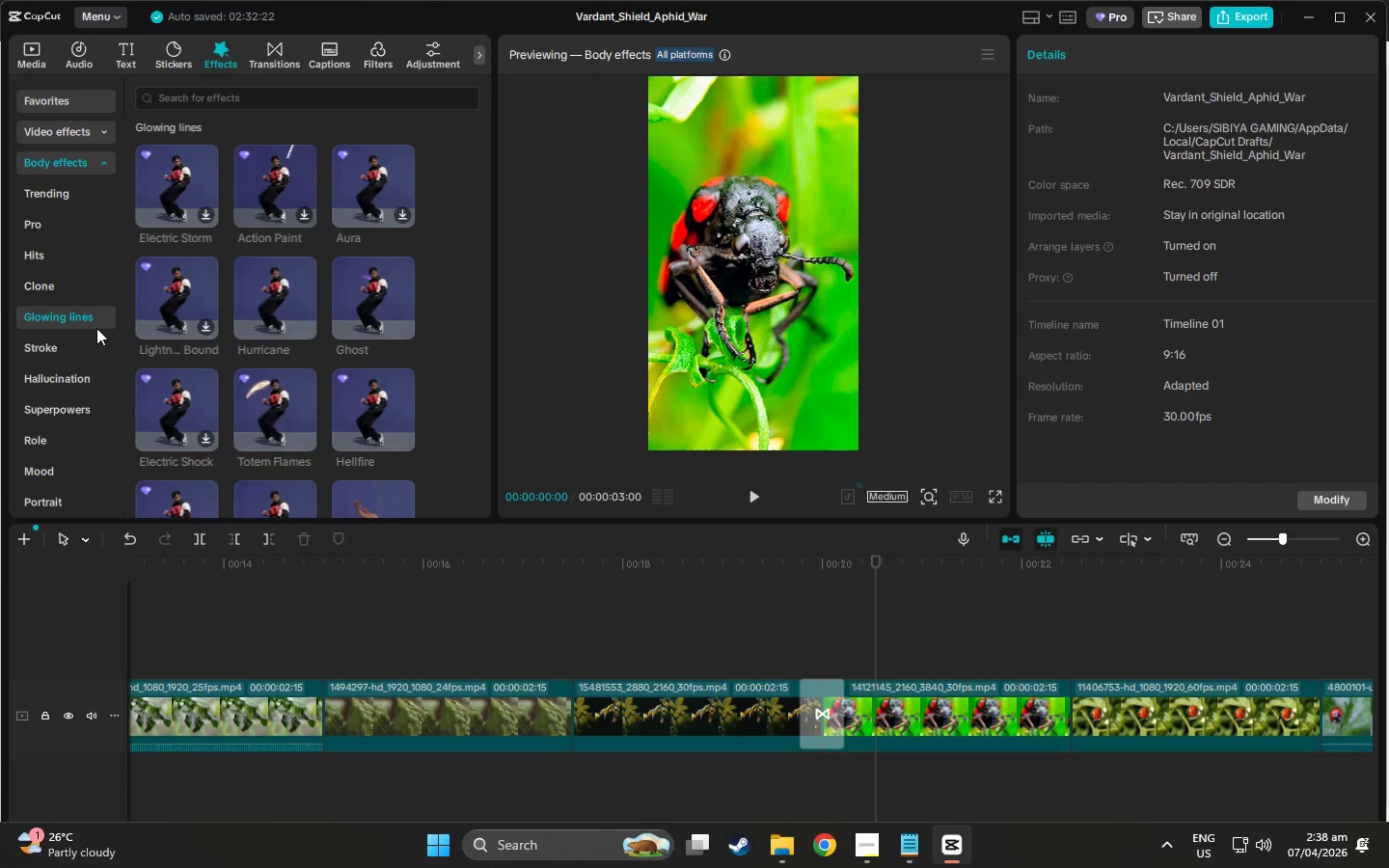 
scroll: coordinate [95, 431], scroll_direction: down, amount: 5.0
 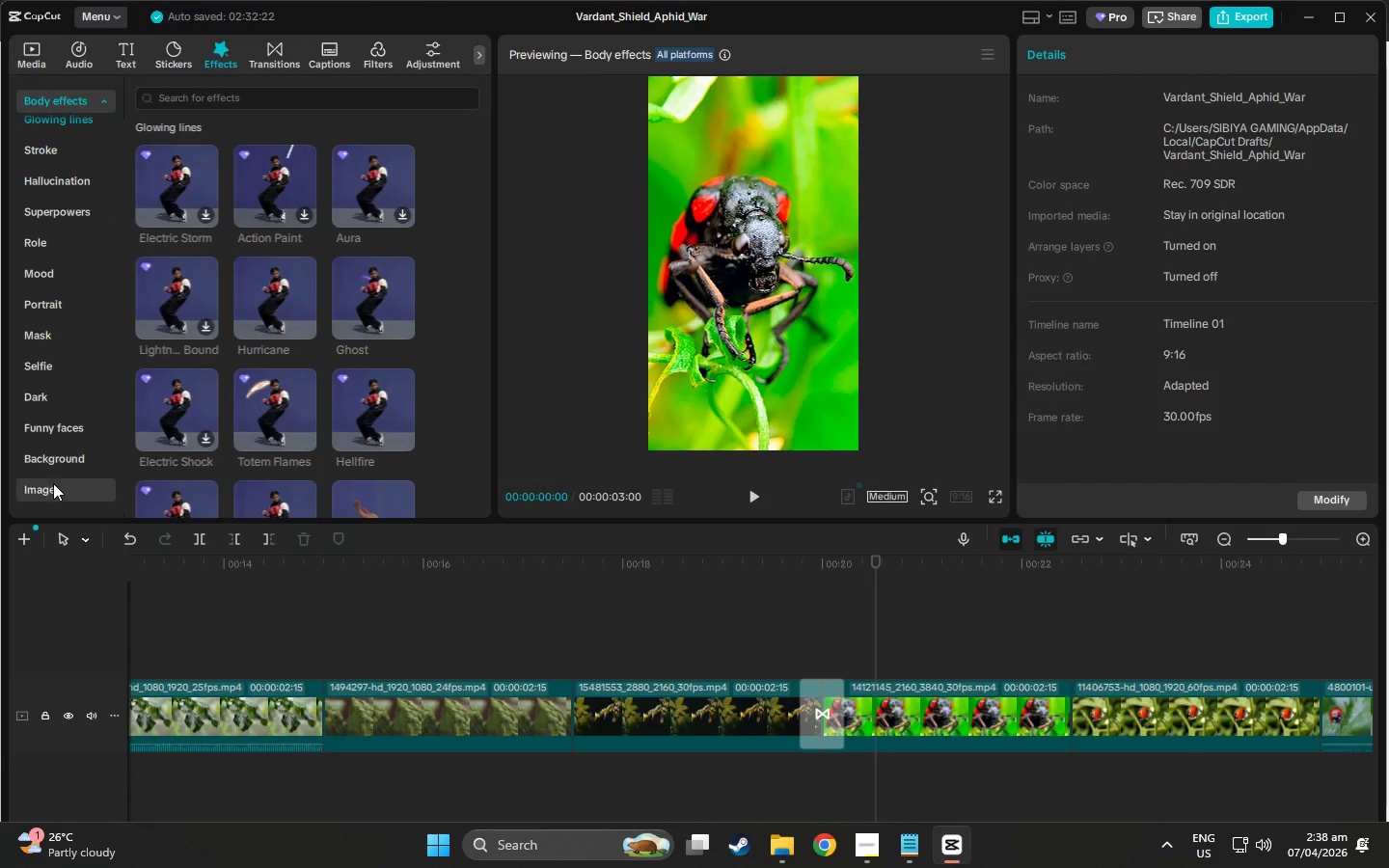 
scroll: coordinate [66, 285], scroll_direction: up, amount: 2.0
 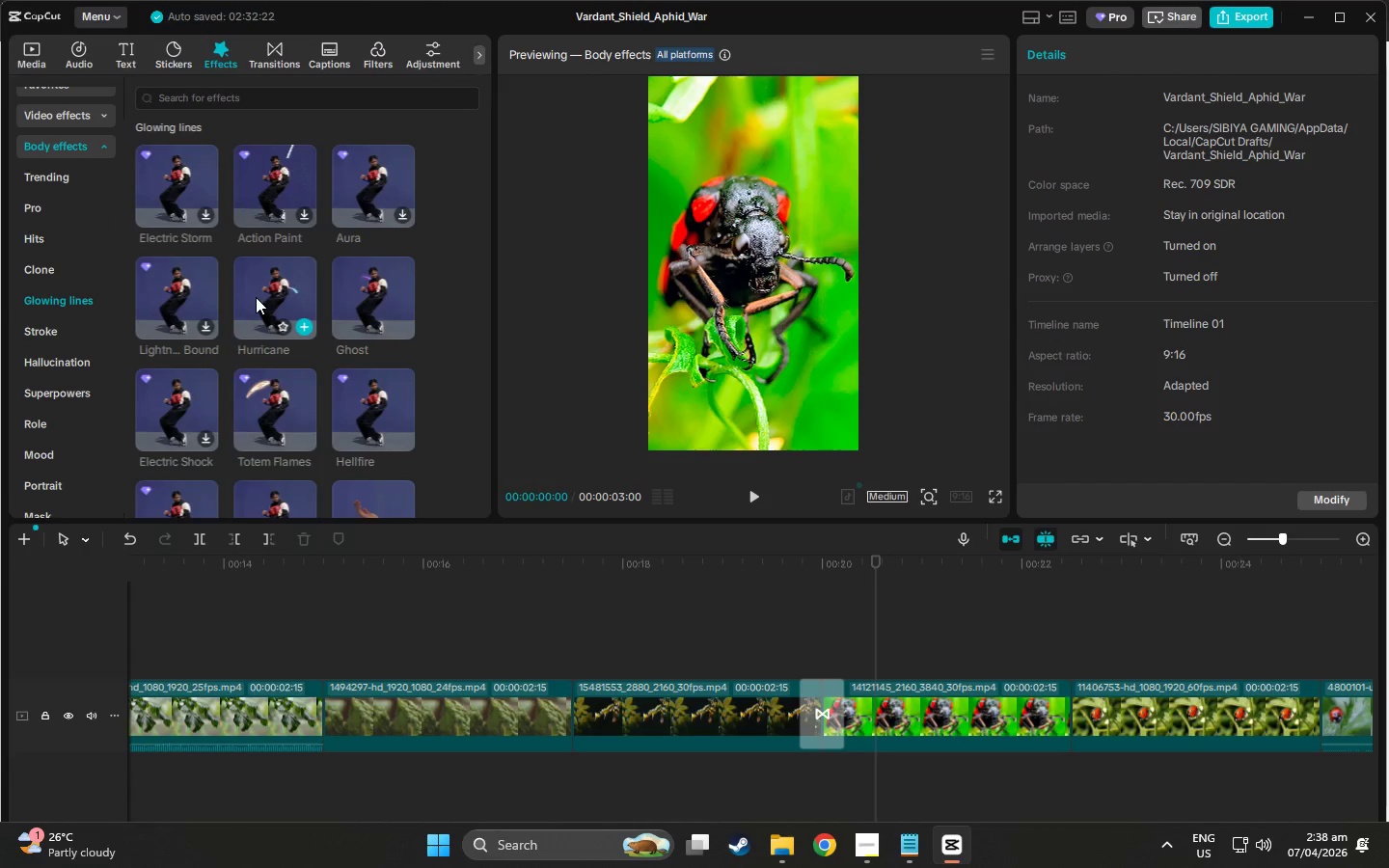 
left_click([256, 297])
 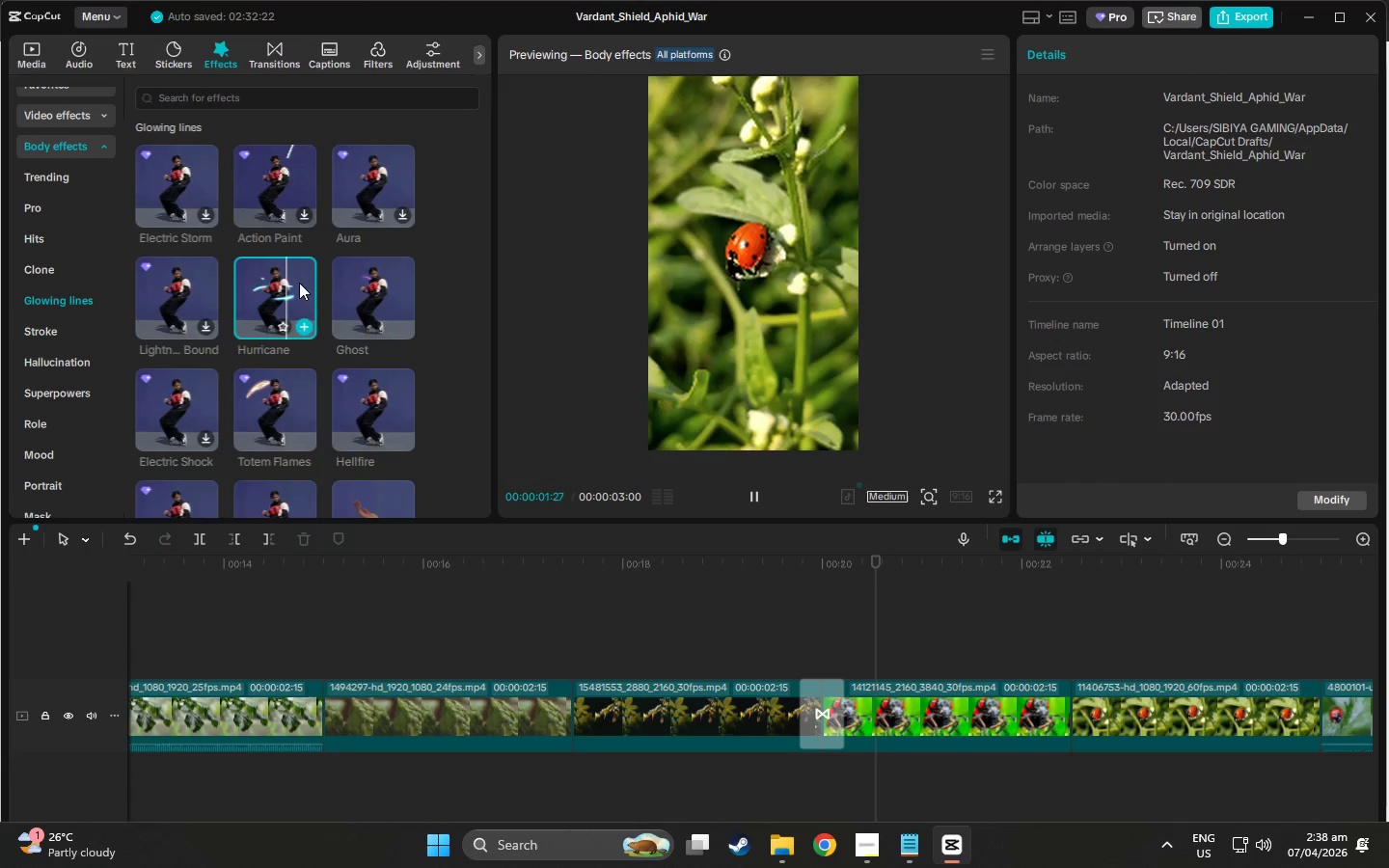 
left_click([380, 281])
 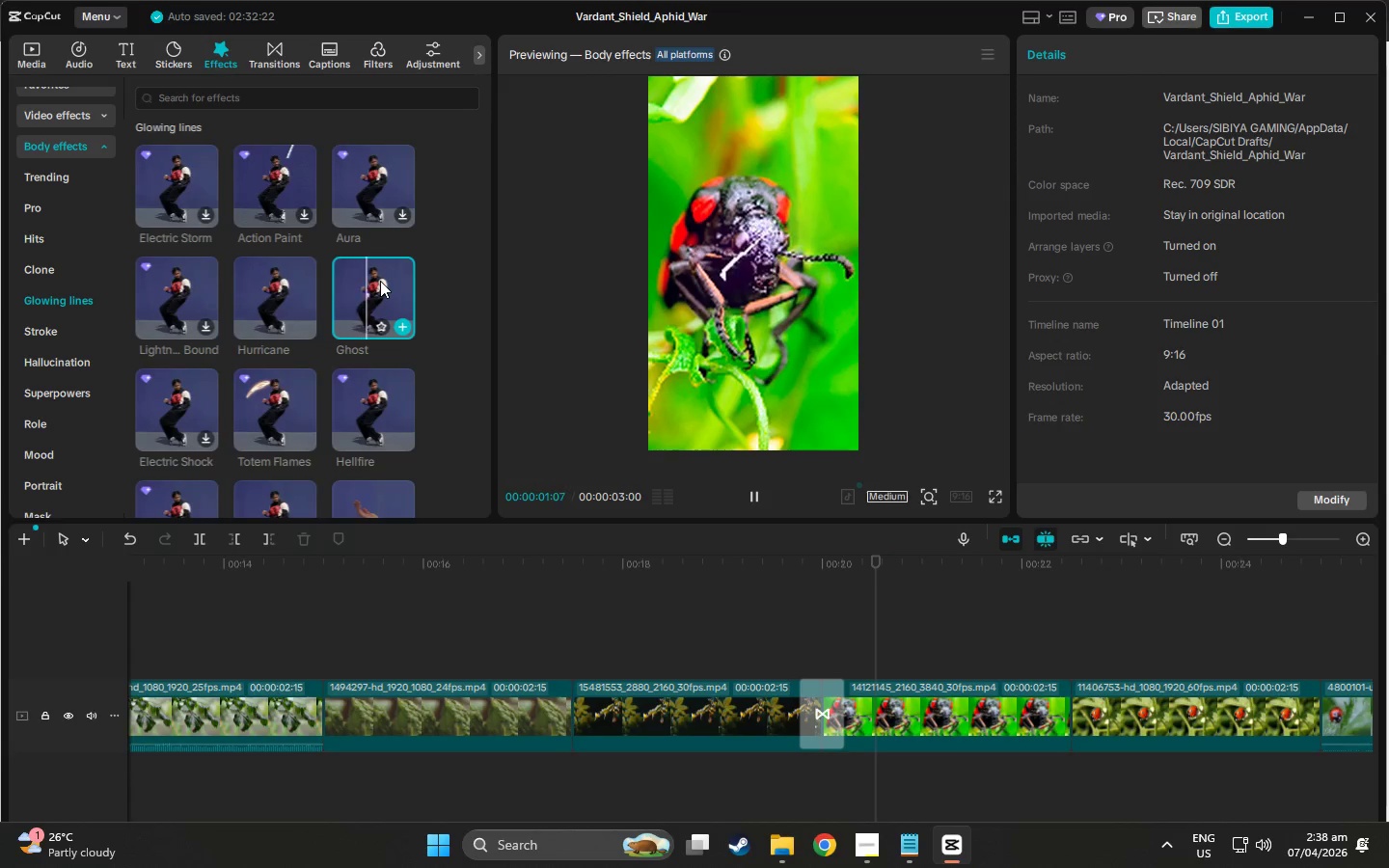 
scroll: coordinate [377, 286], scroll_direction: down, amount: 1.0
 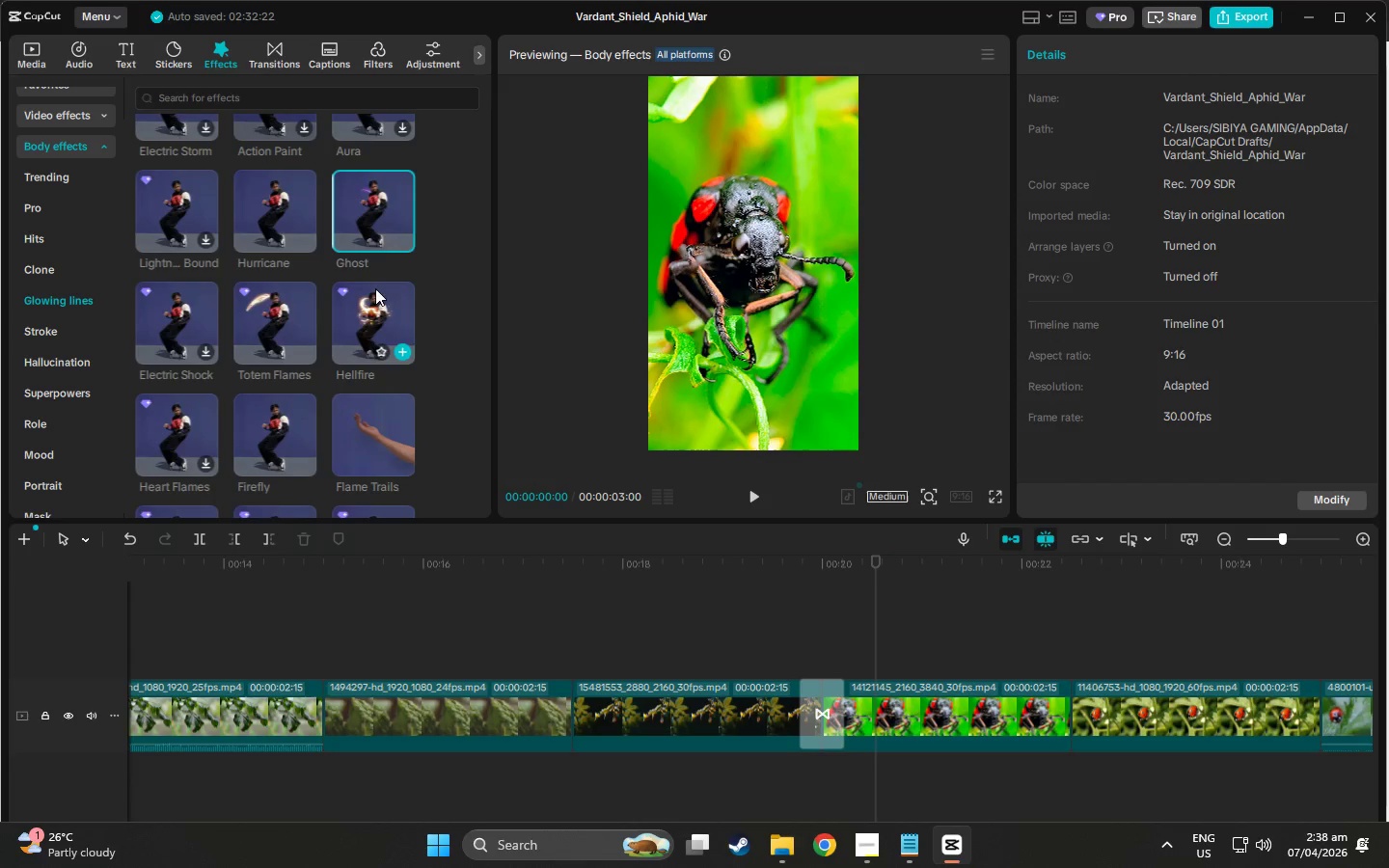 
left_click_drag(start_coordinate=[360, 198], to_coordinate=[825, 661])
 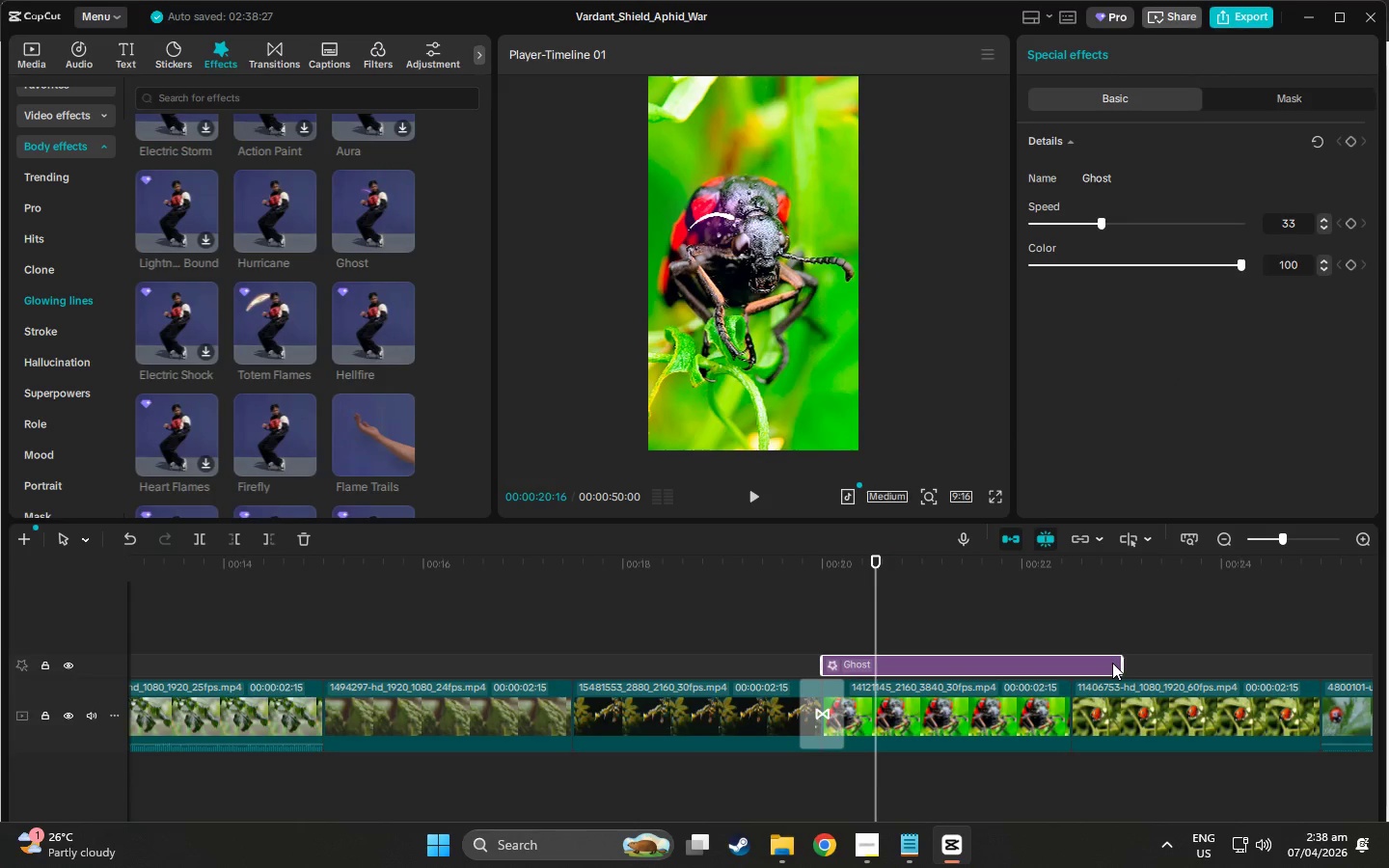 
left_click_drag(start_coordinate=[1120, 665], to_coordinate=[1064, 665])
 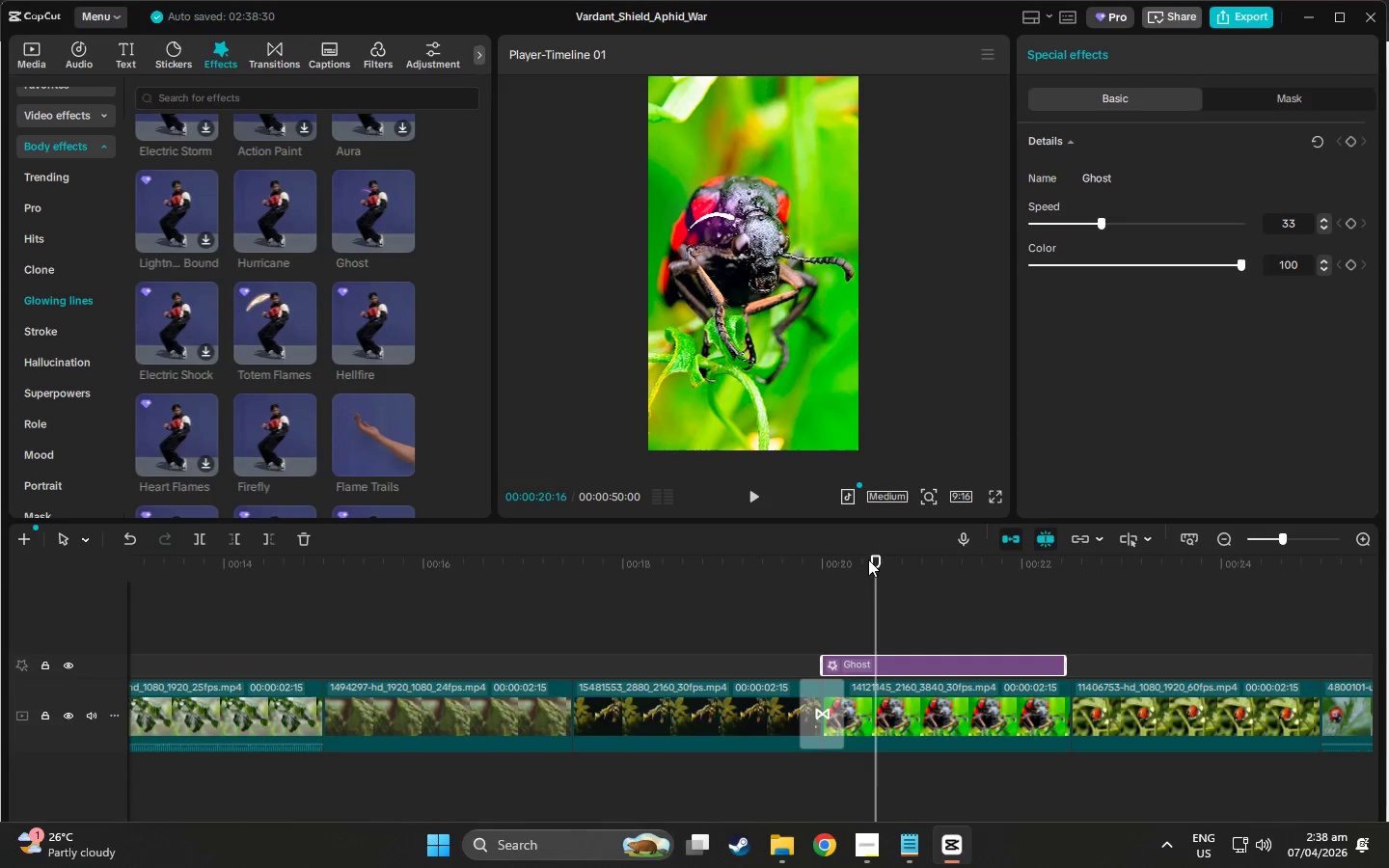 
left_click_drag(start_coordinate=[873, 560], to_coordinate=[820, 582])
 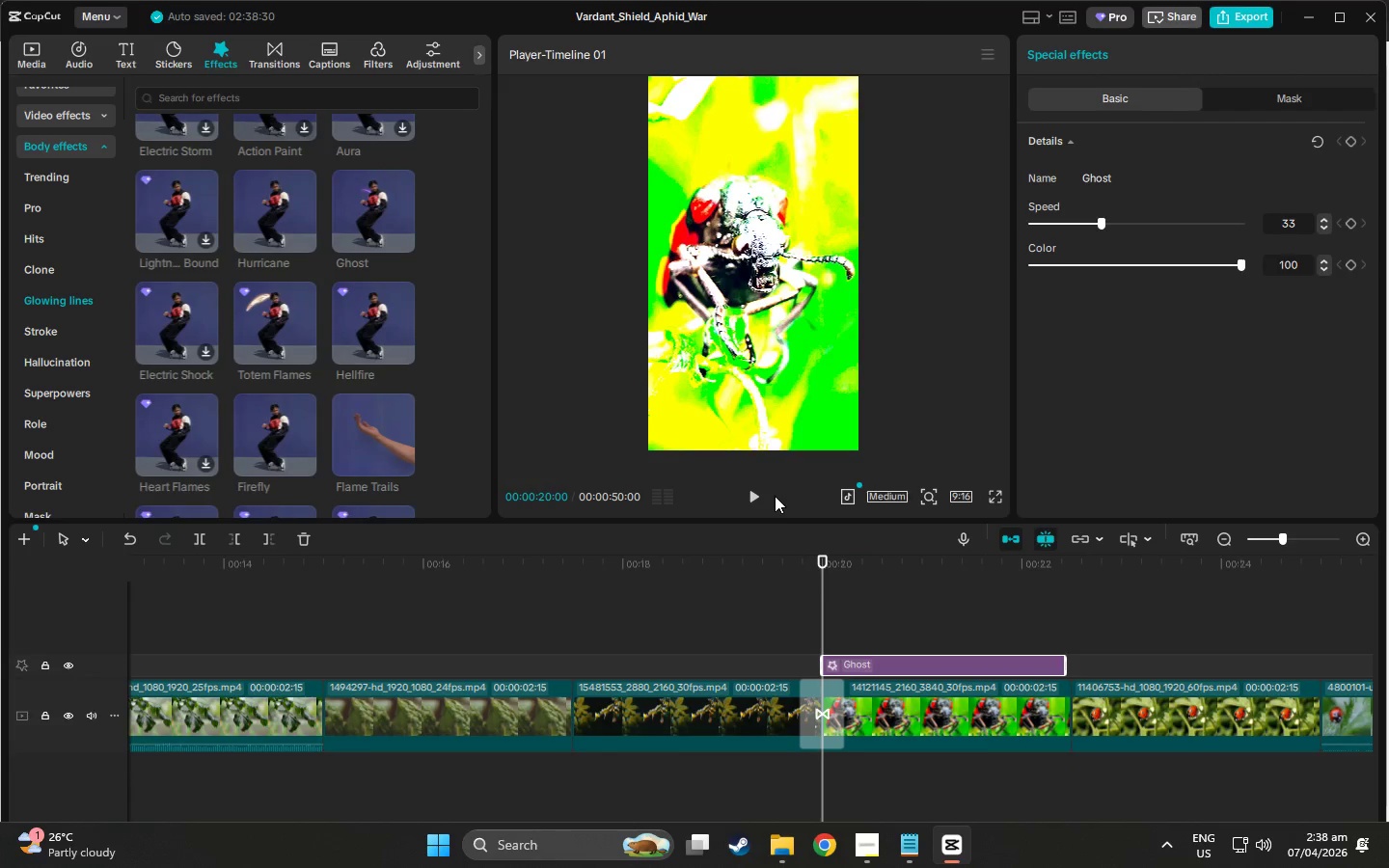 
left_click([752, 495])
 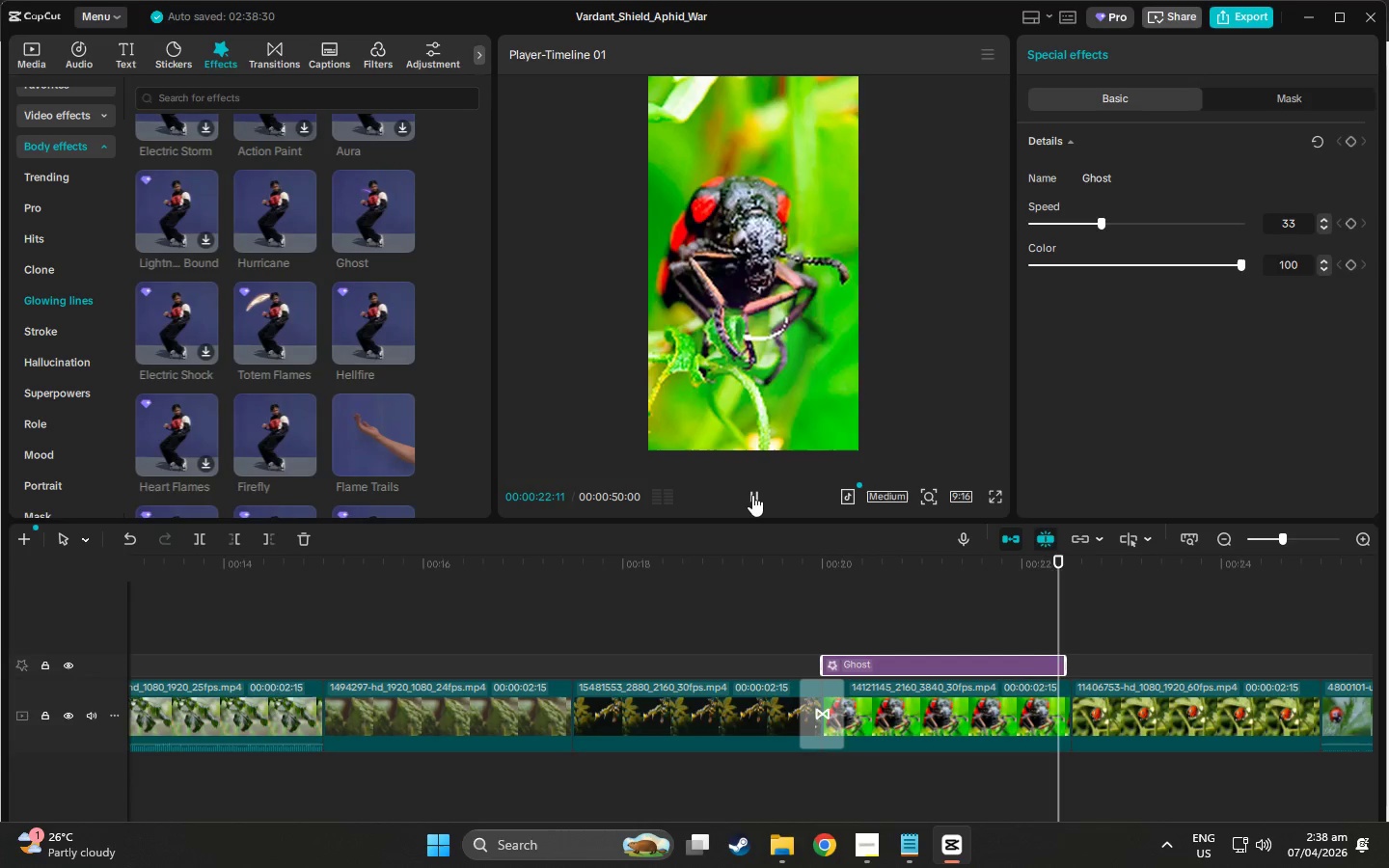 
left_click([752, 495])
 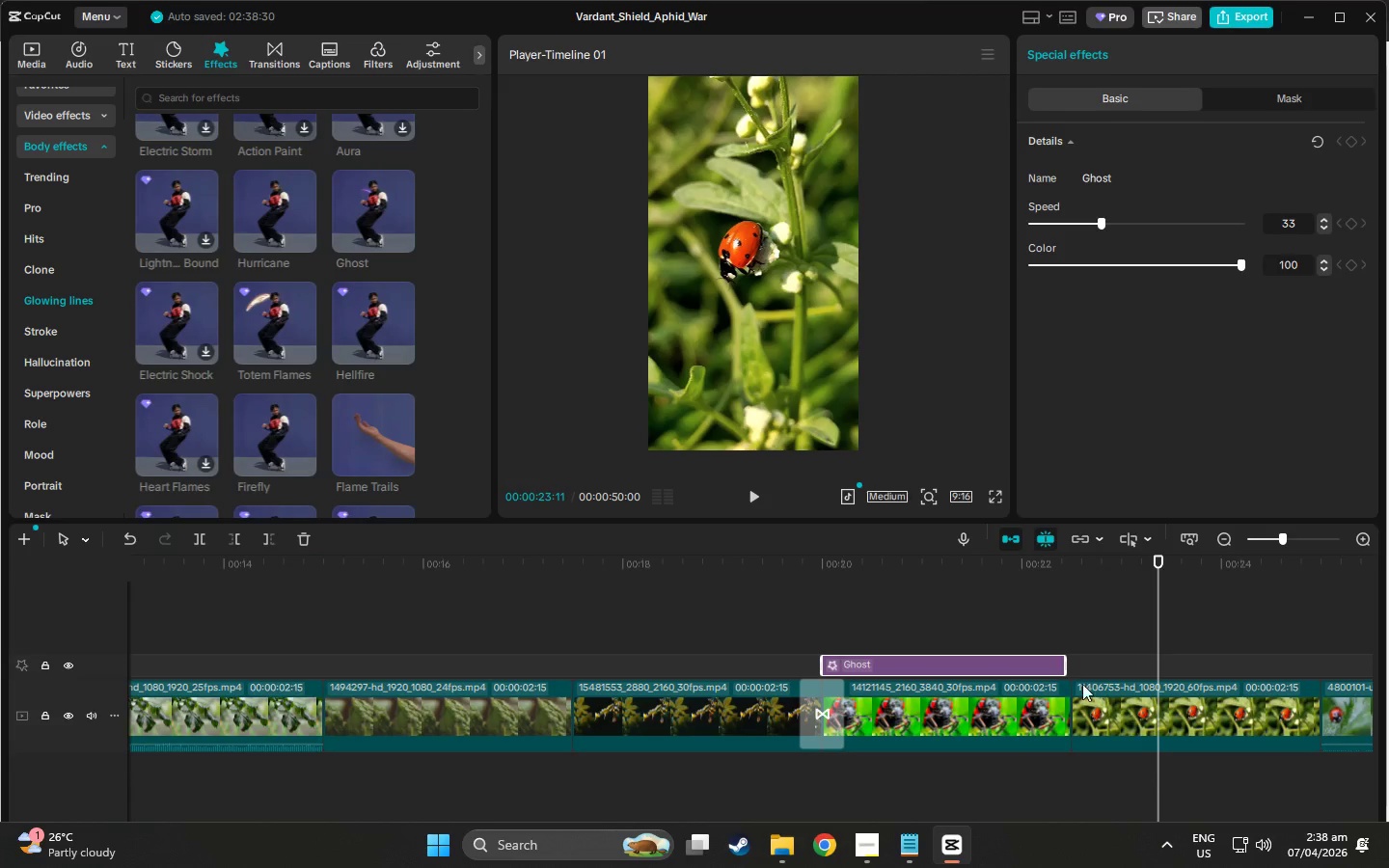 
left_click_drag(start_coordinate=[1069, 670], to_coordinate=[1321, 684])
 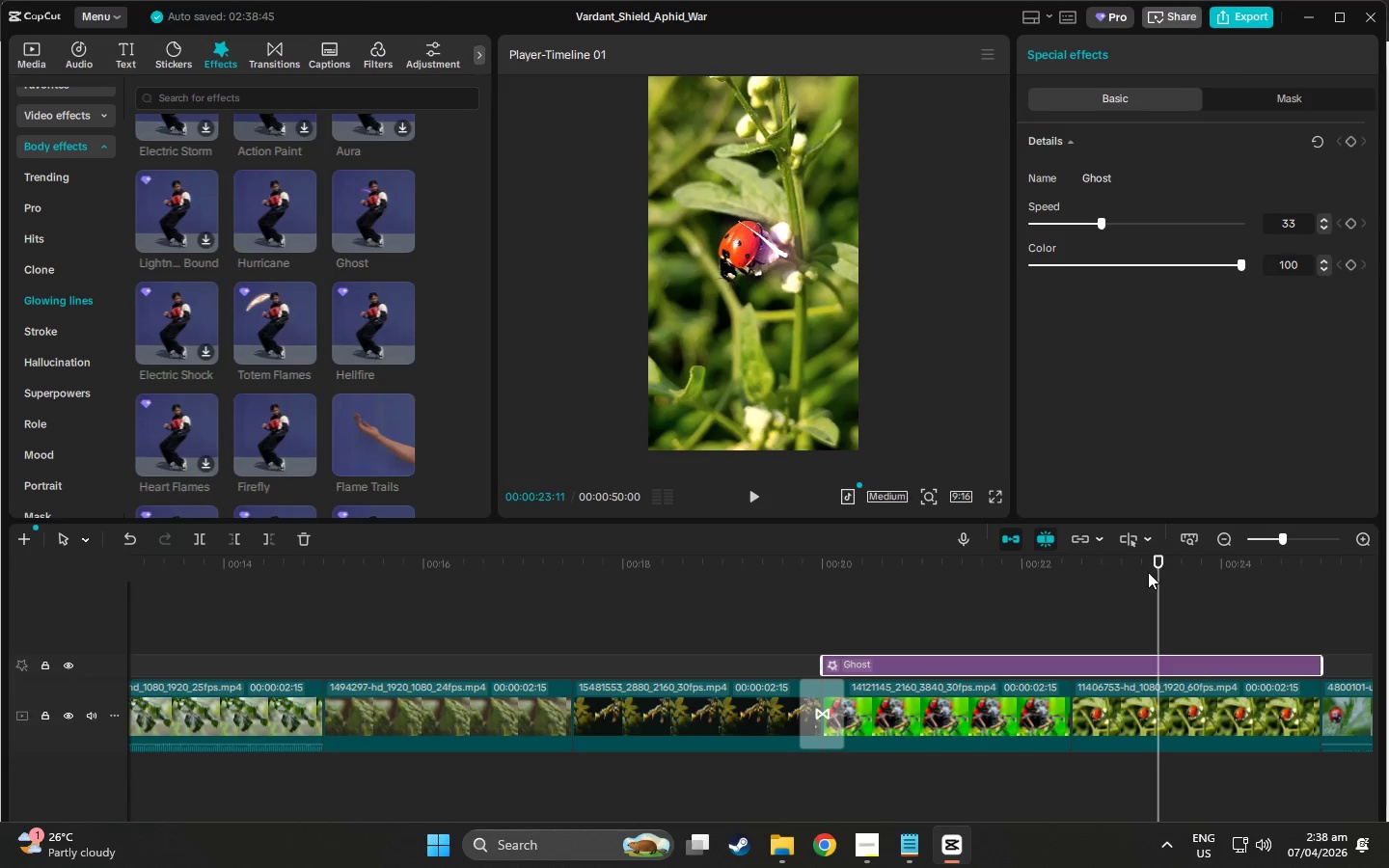 
left_click_drag(start_coordinate=[1154, 562], to_coordinate=[835, 559])
 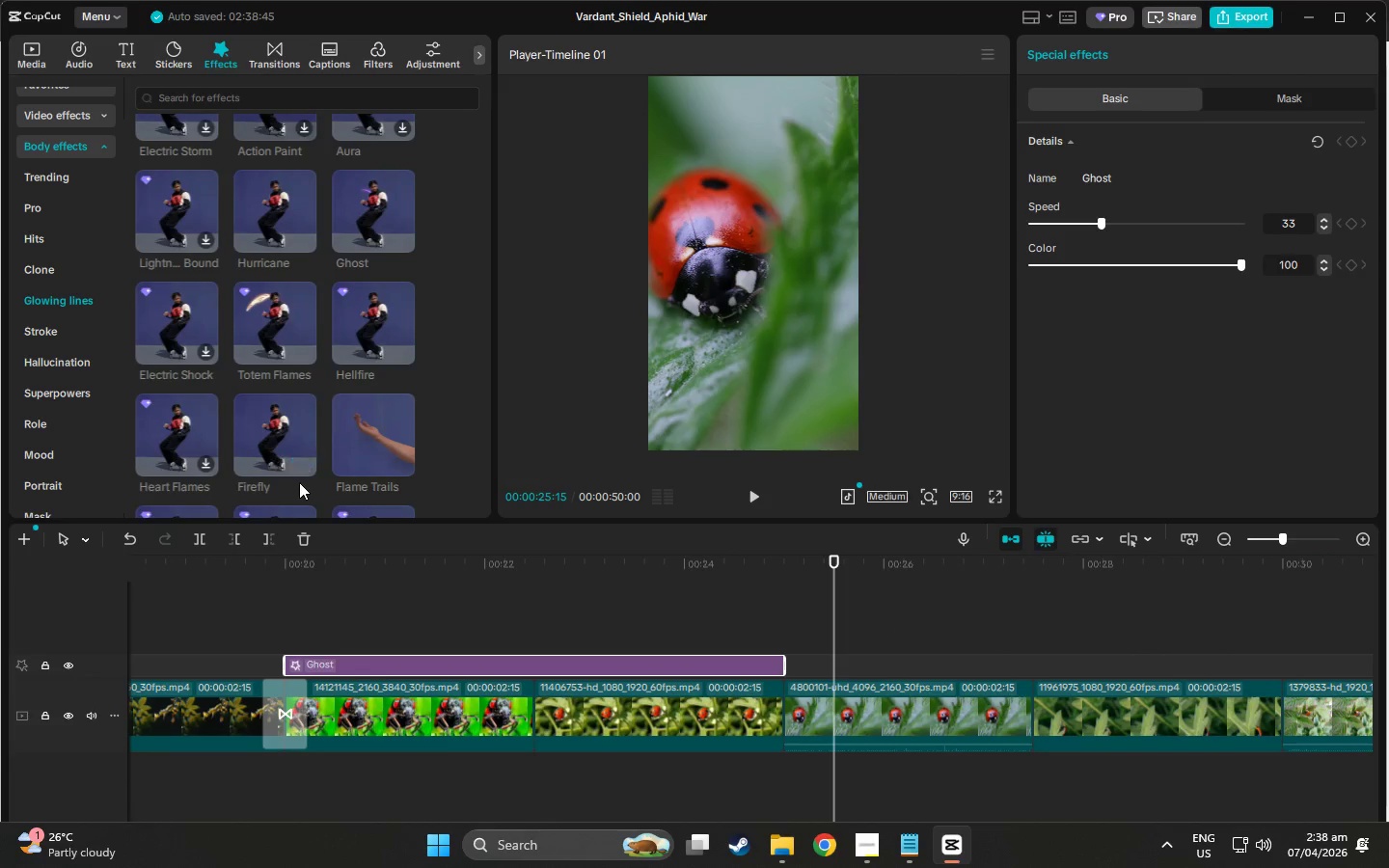 
left_click([293, 423])
 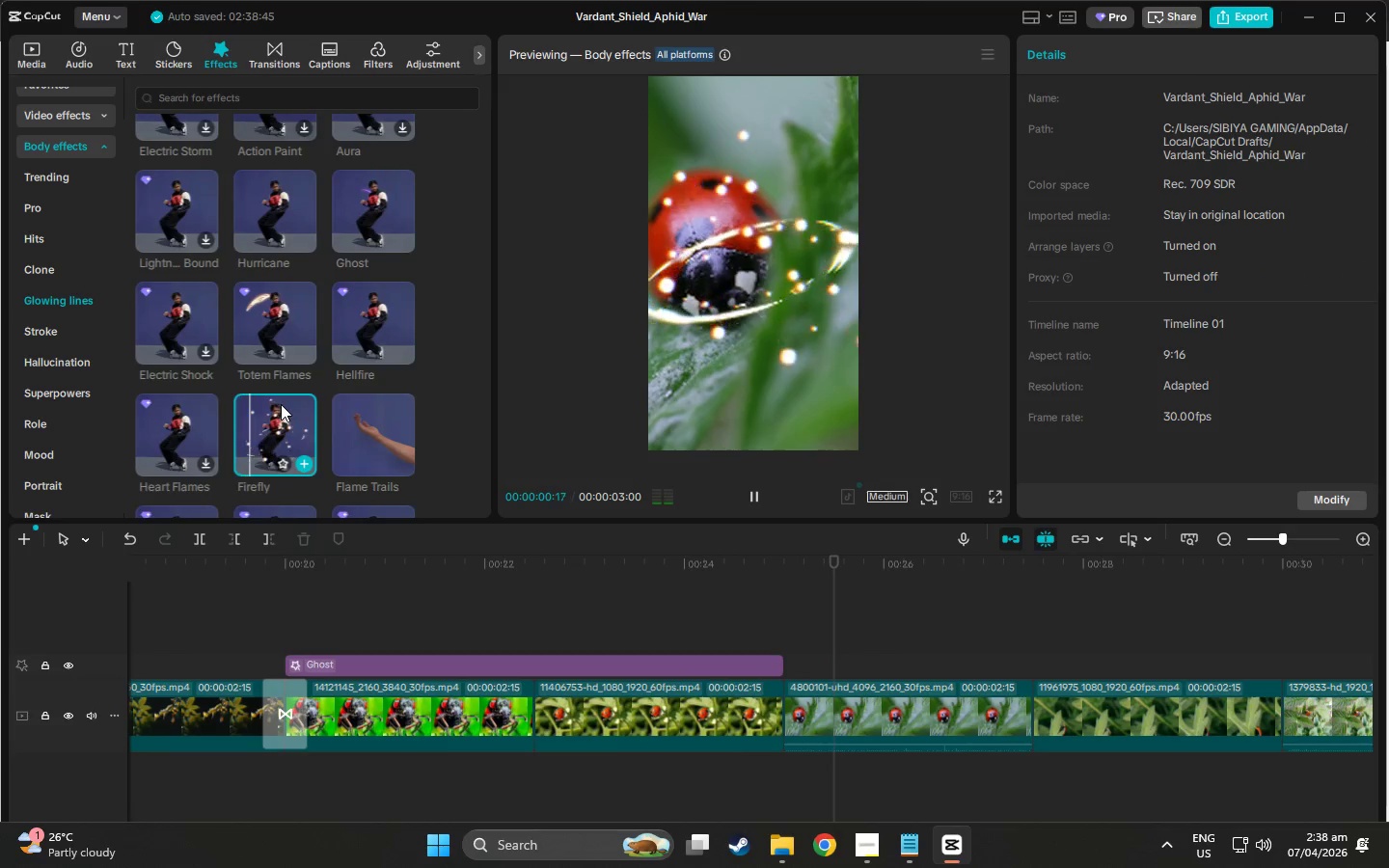 
left_click([370, 421])
 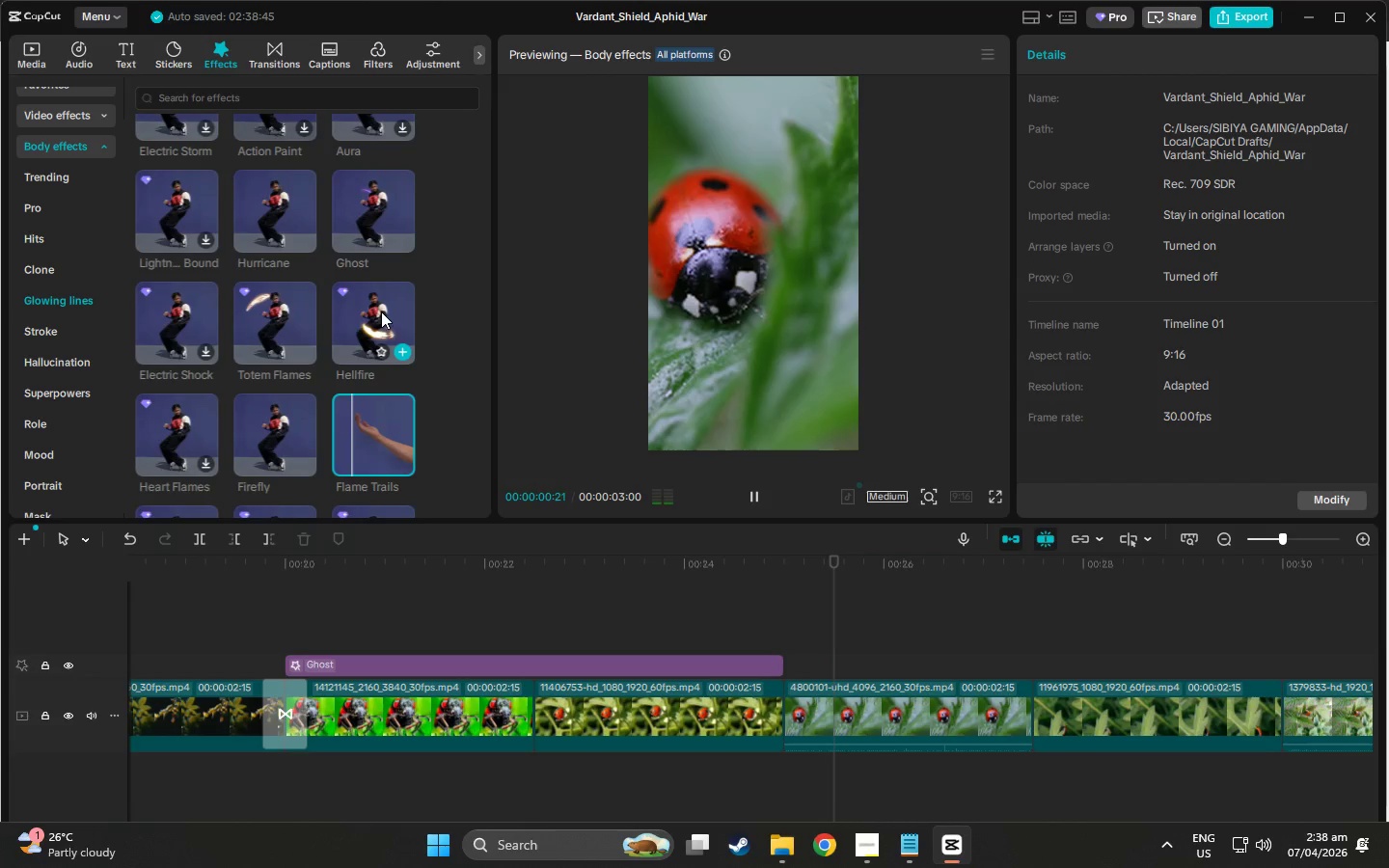 
scroll: coordinate [387, 420], scroll_direction: down, amount: 3.0
 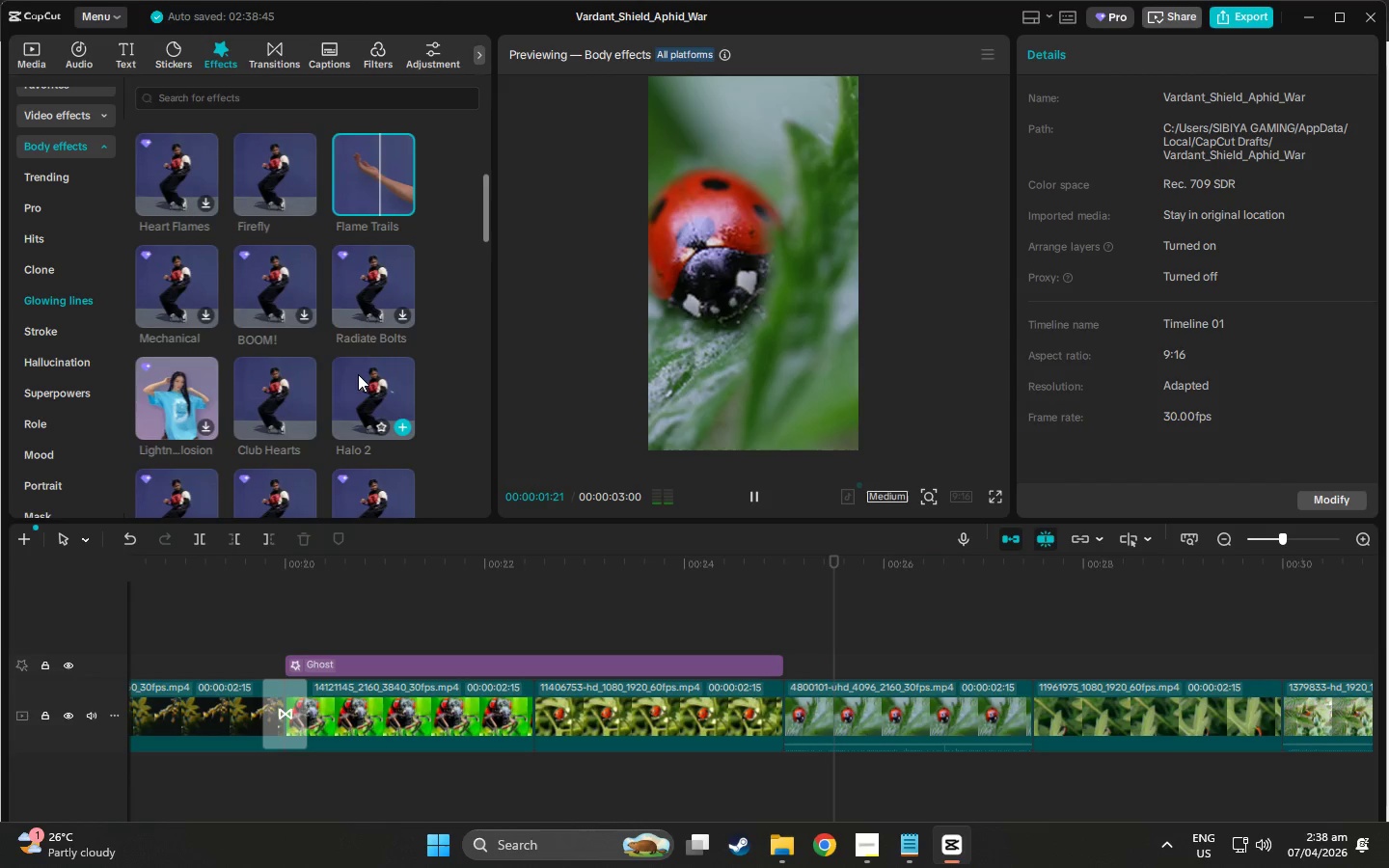 
left_click([358, 374])
 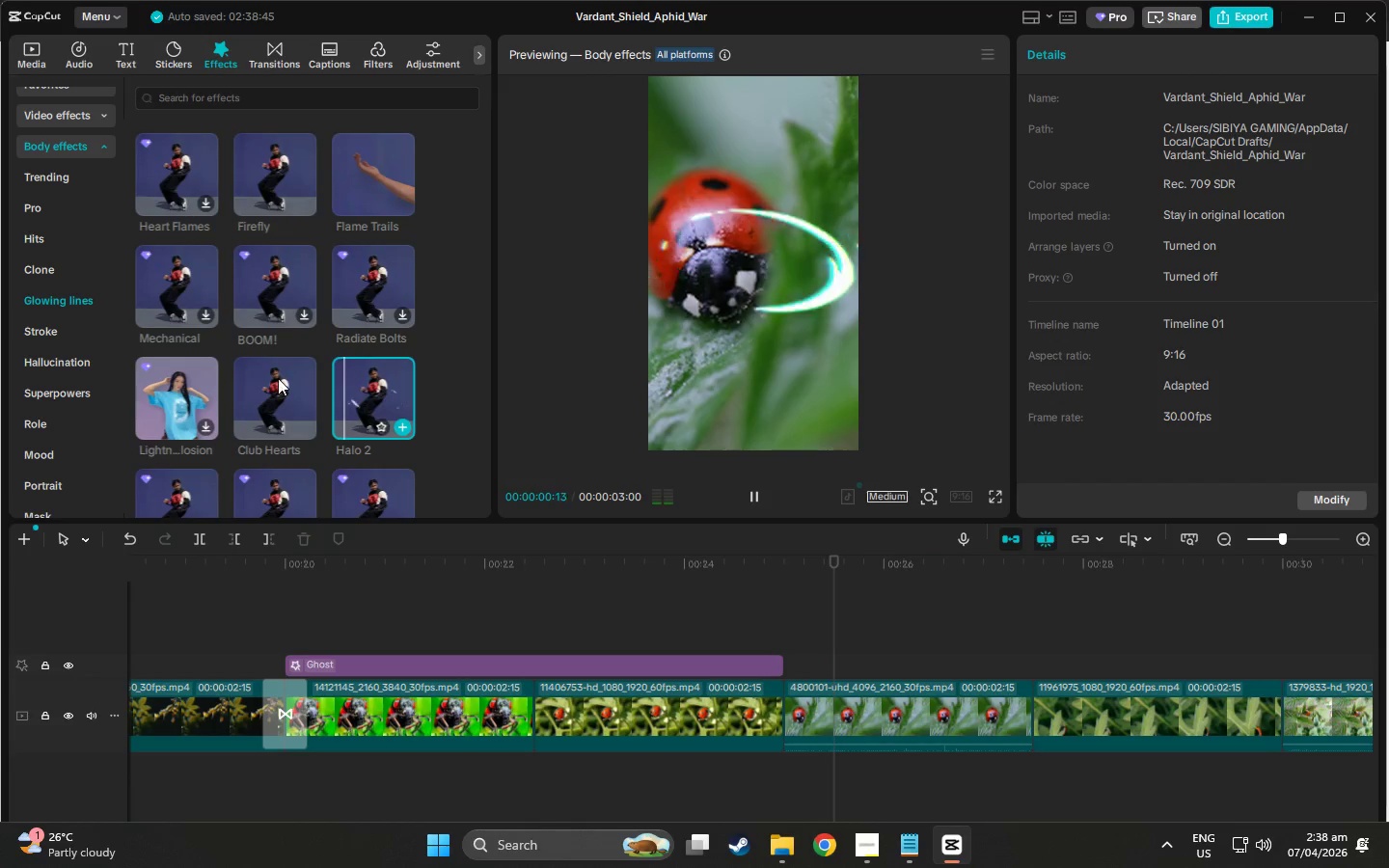 
left_click([252, 378])
 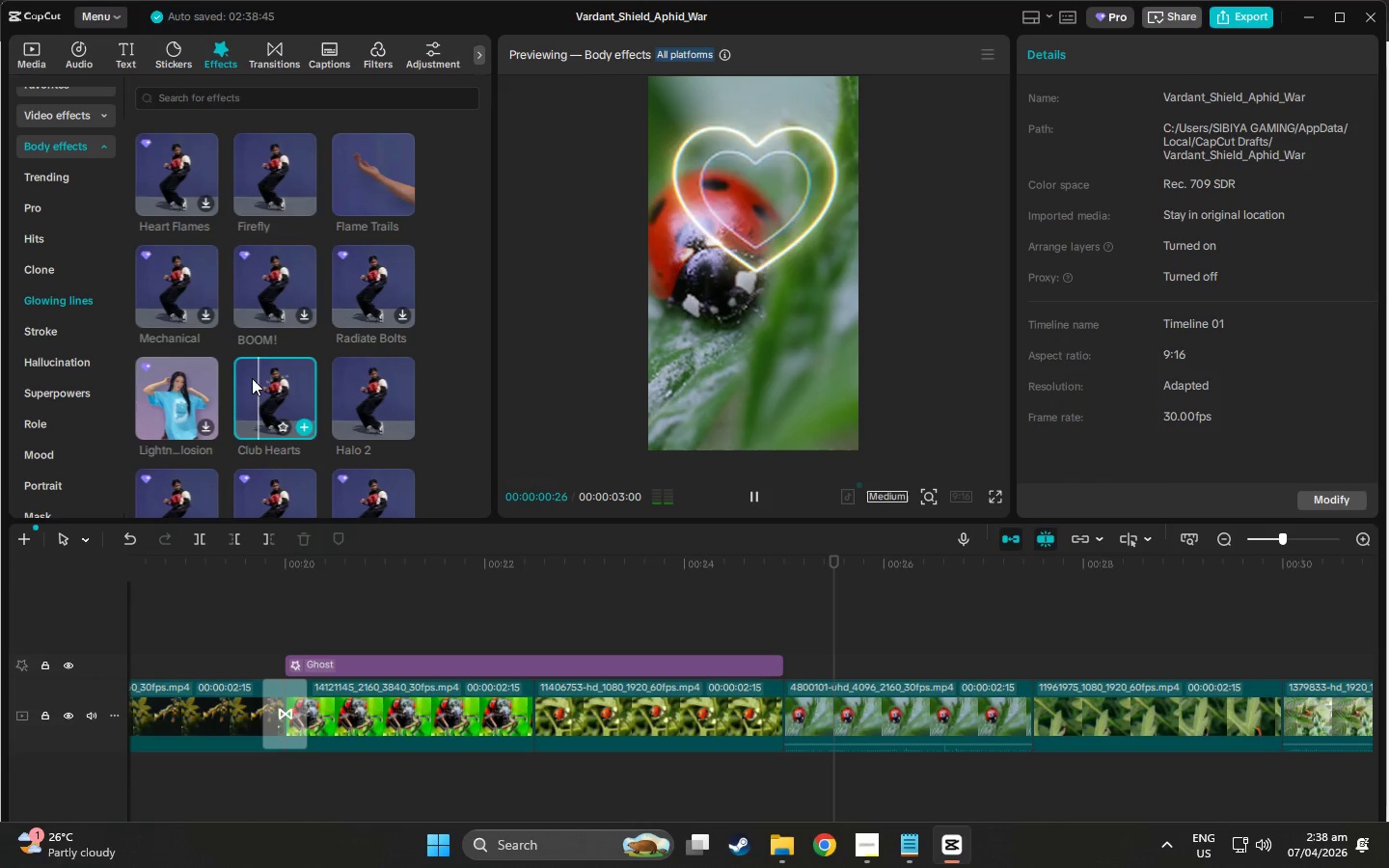 
scroll: coordinate [268, 386], scroll_direction: down, amount: 2.0
 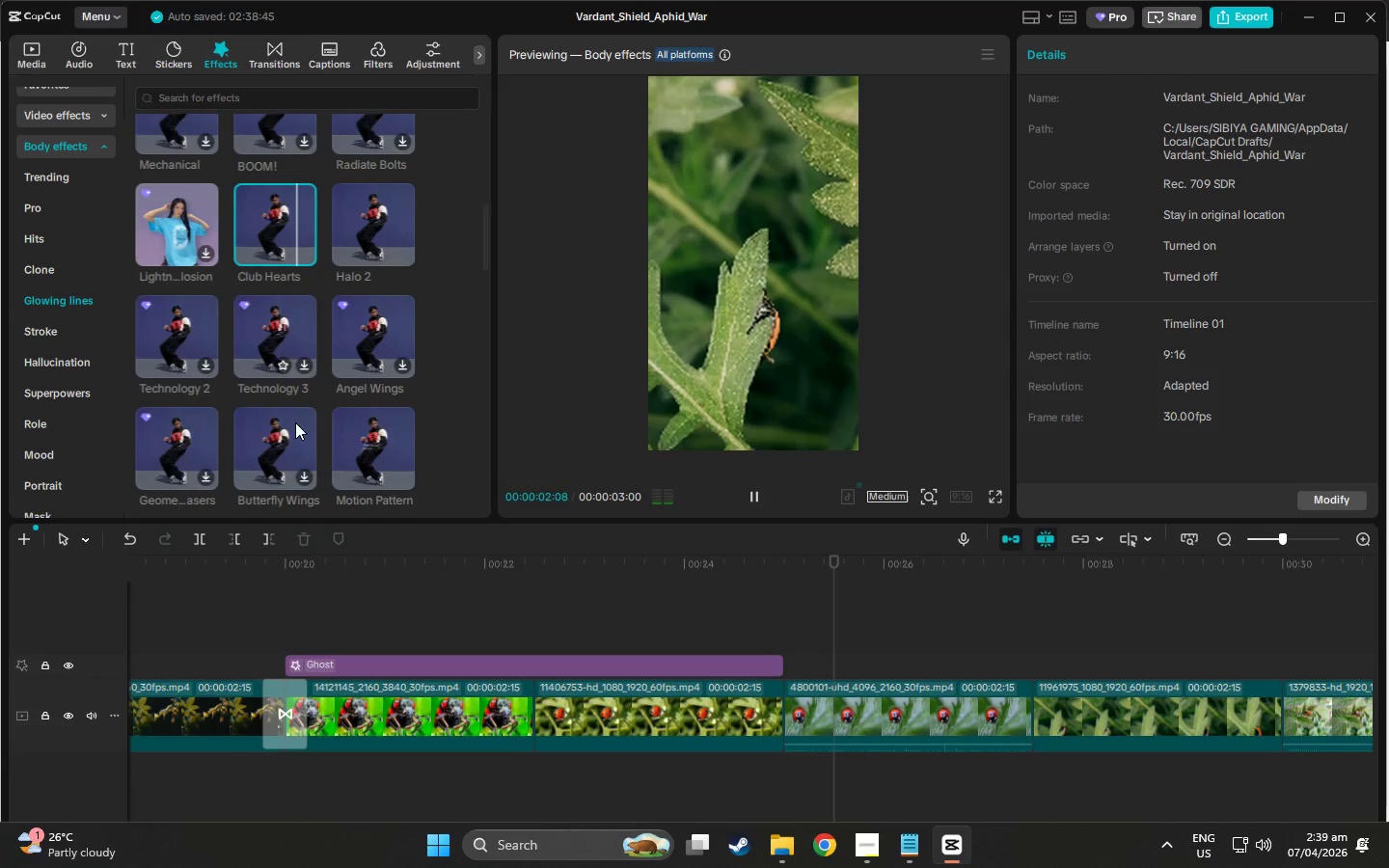 
left_click([257, 434])
 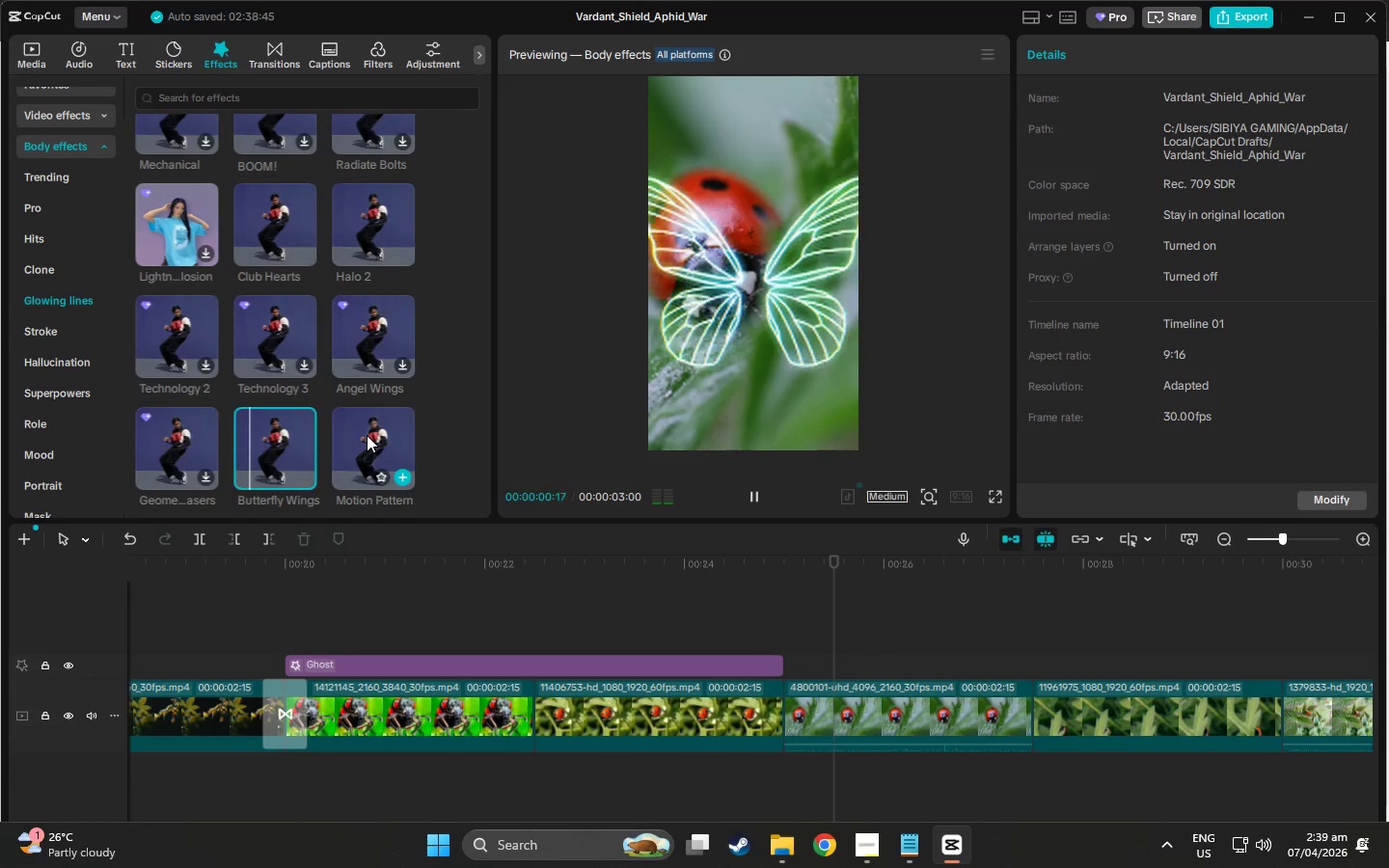 
left_click([367, 435])
 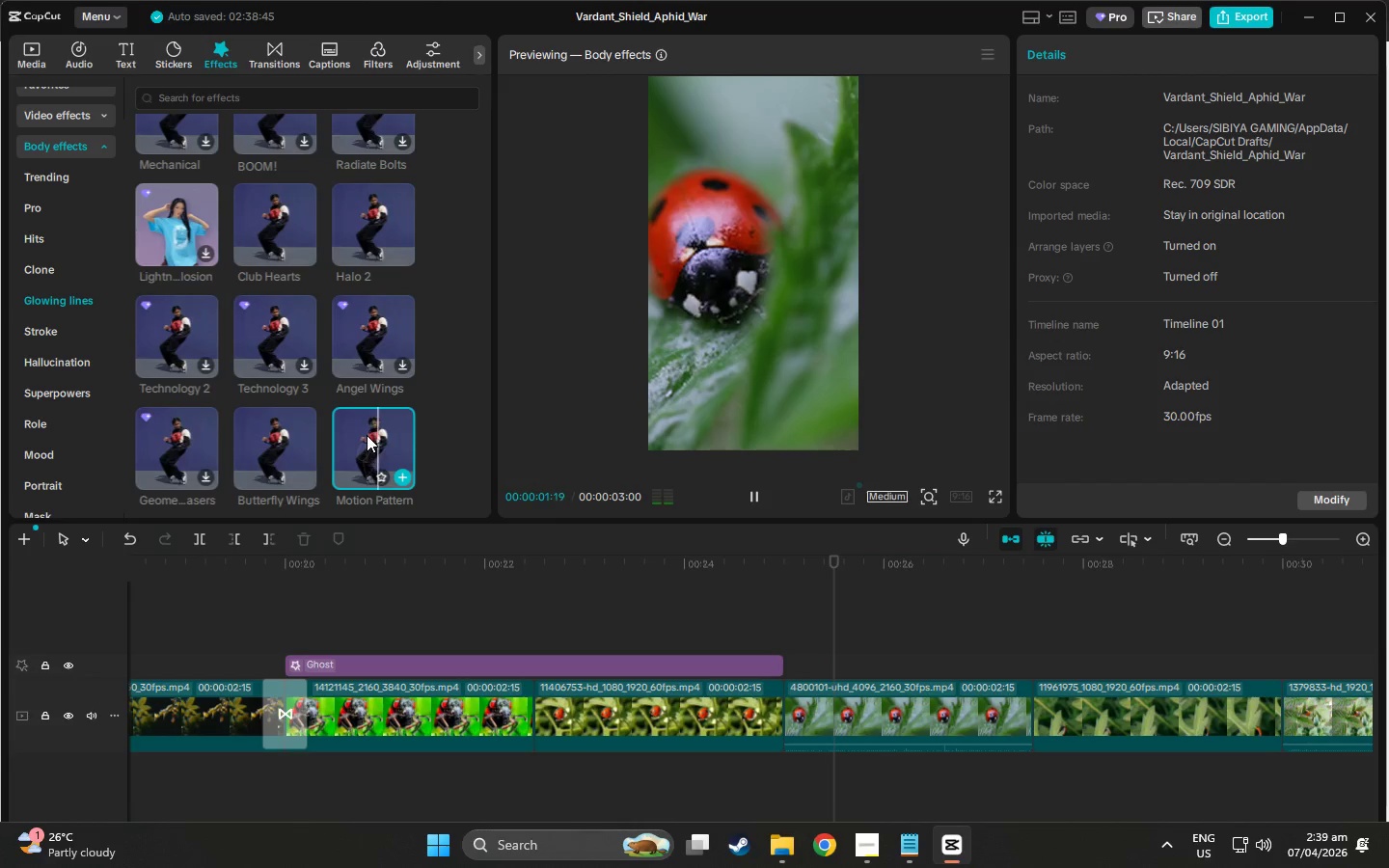 
scroll: coordinate [384, 388], scroll_direction: up, amount: 2.0
 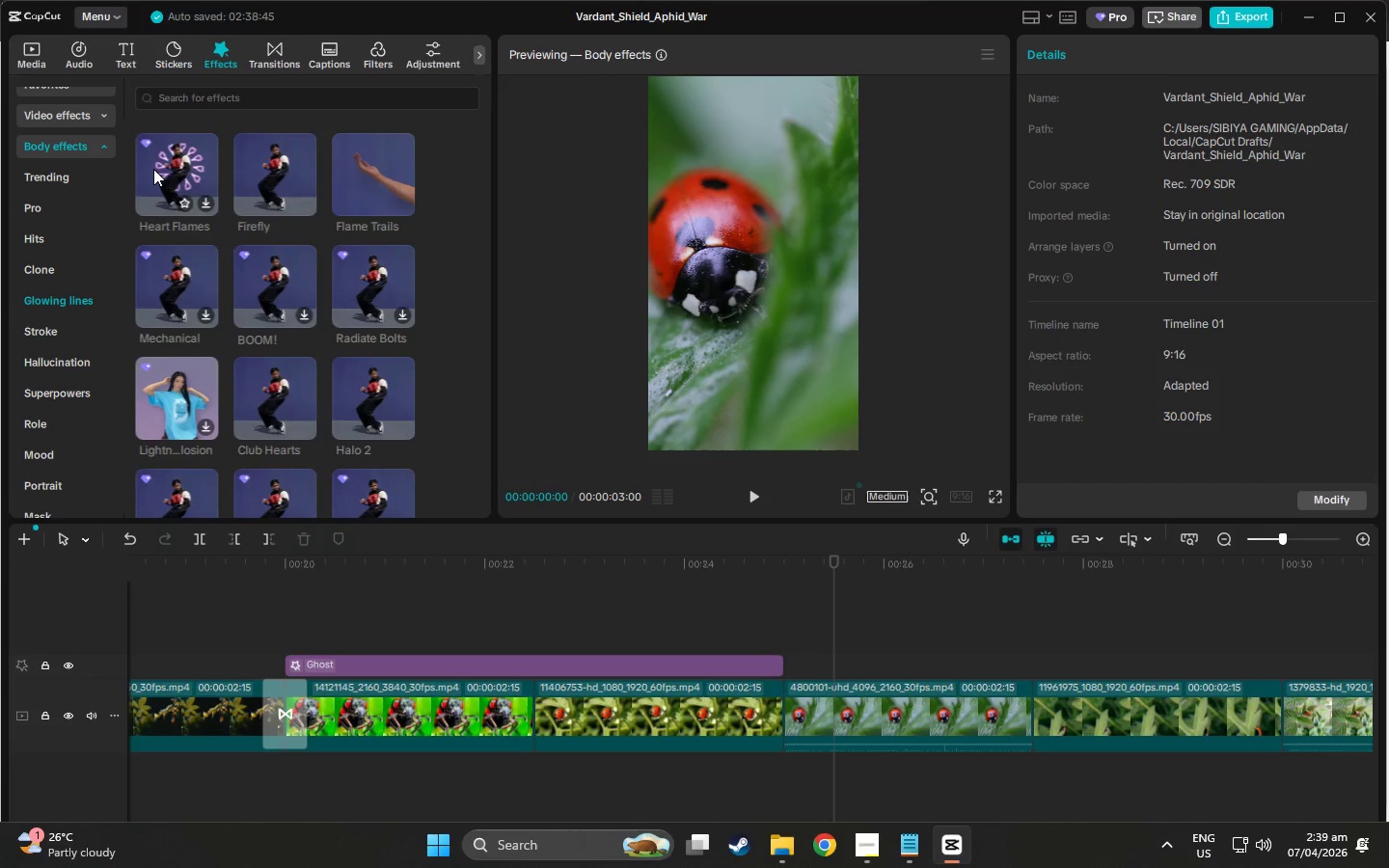 
left_click([283, 159])
 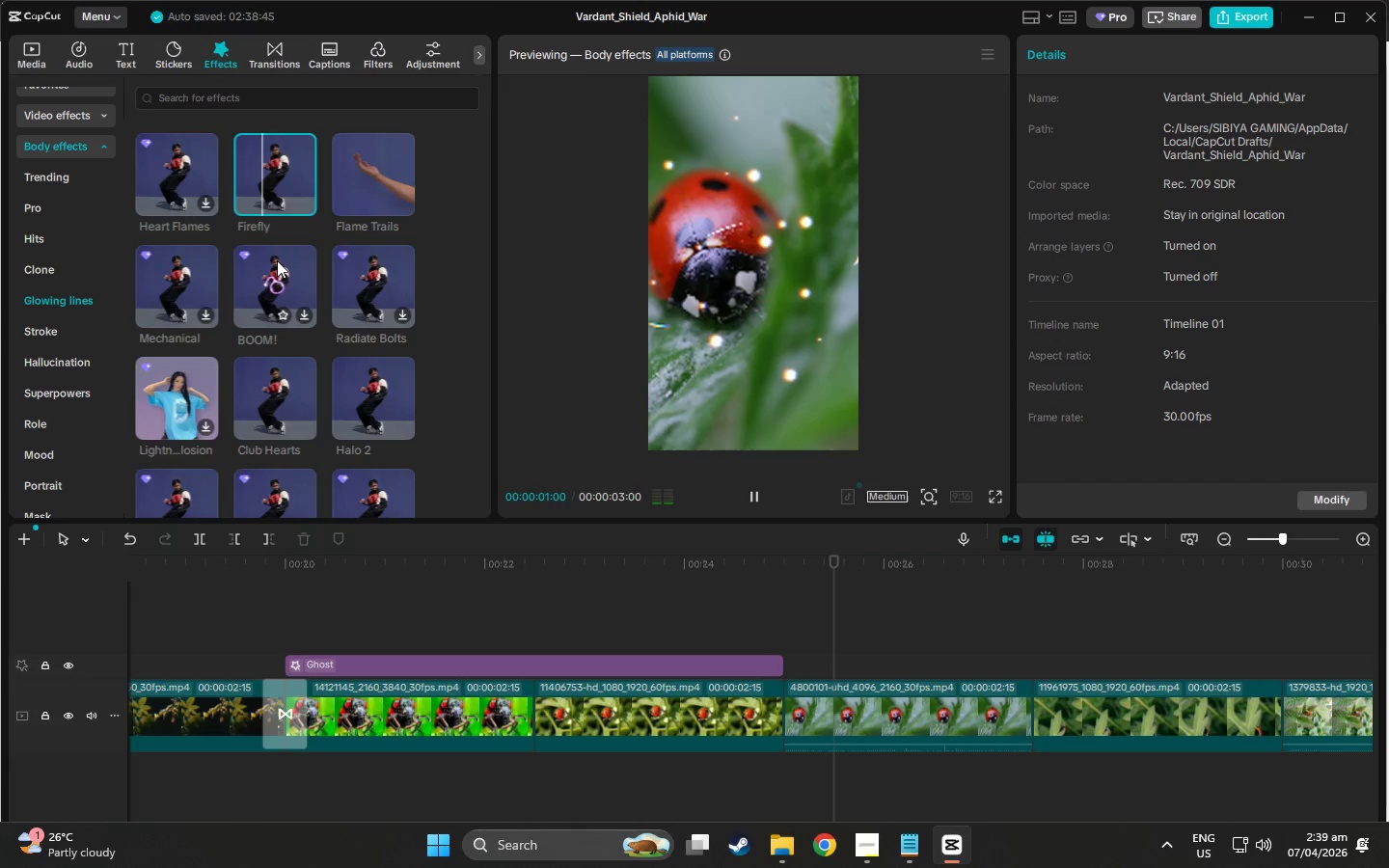 
scroll: coordinate [259, 376], scroll_direction: down, amount: 10.0
 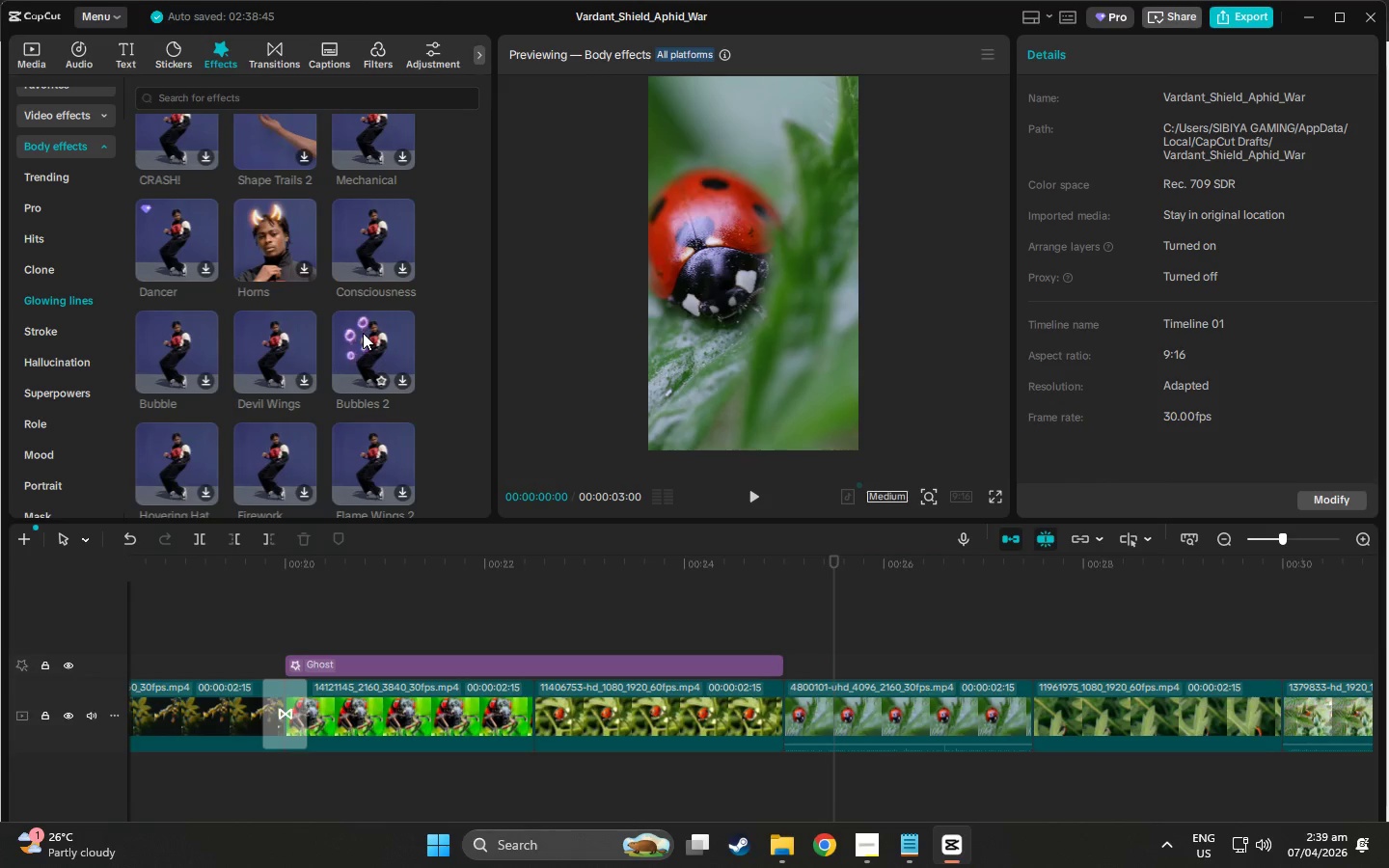 
left_click([363, 333])
 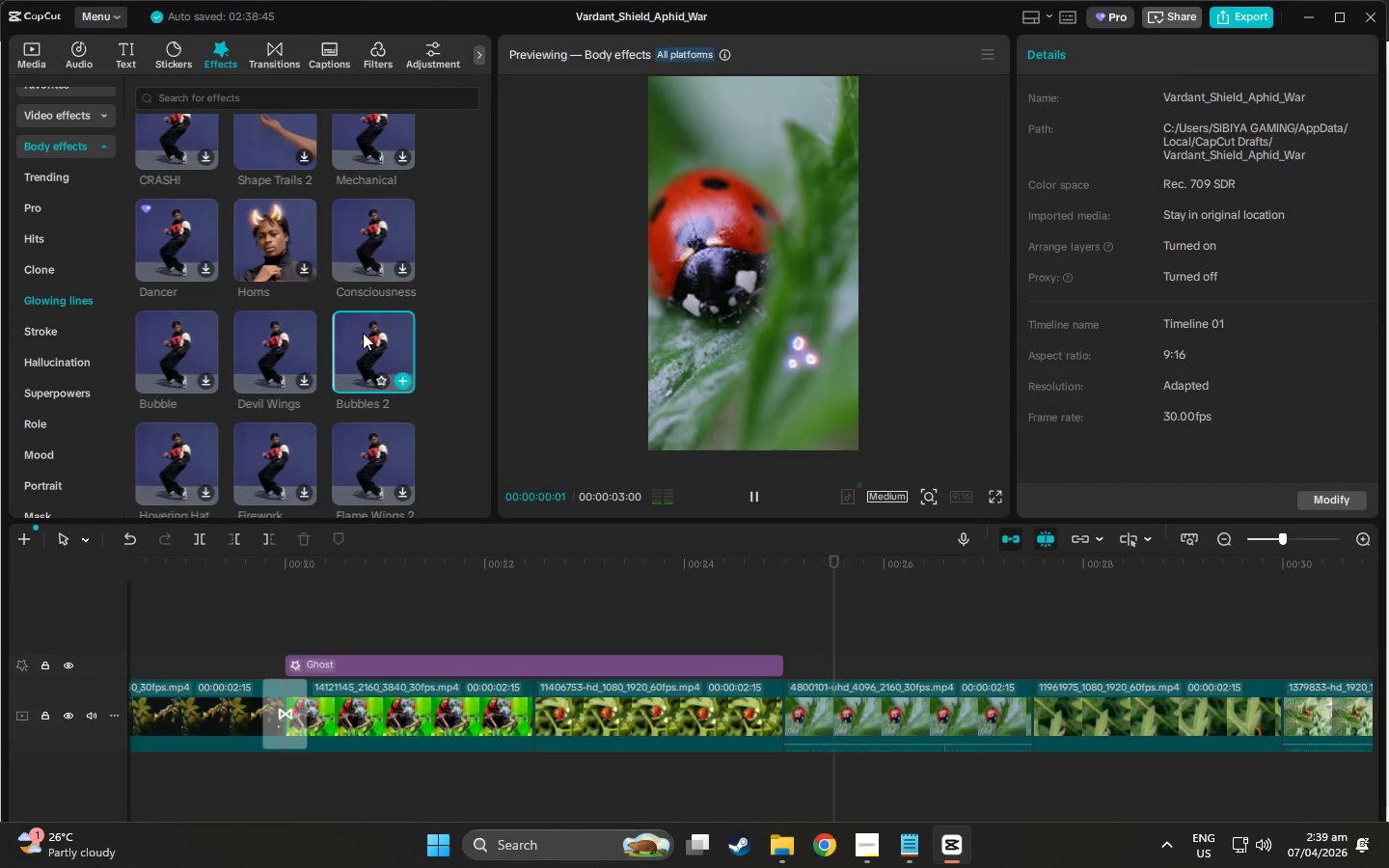 
scroll: coordinate [363, 333], scroll_direction: down, amount: 3.0
 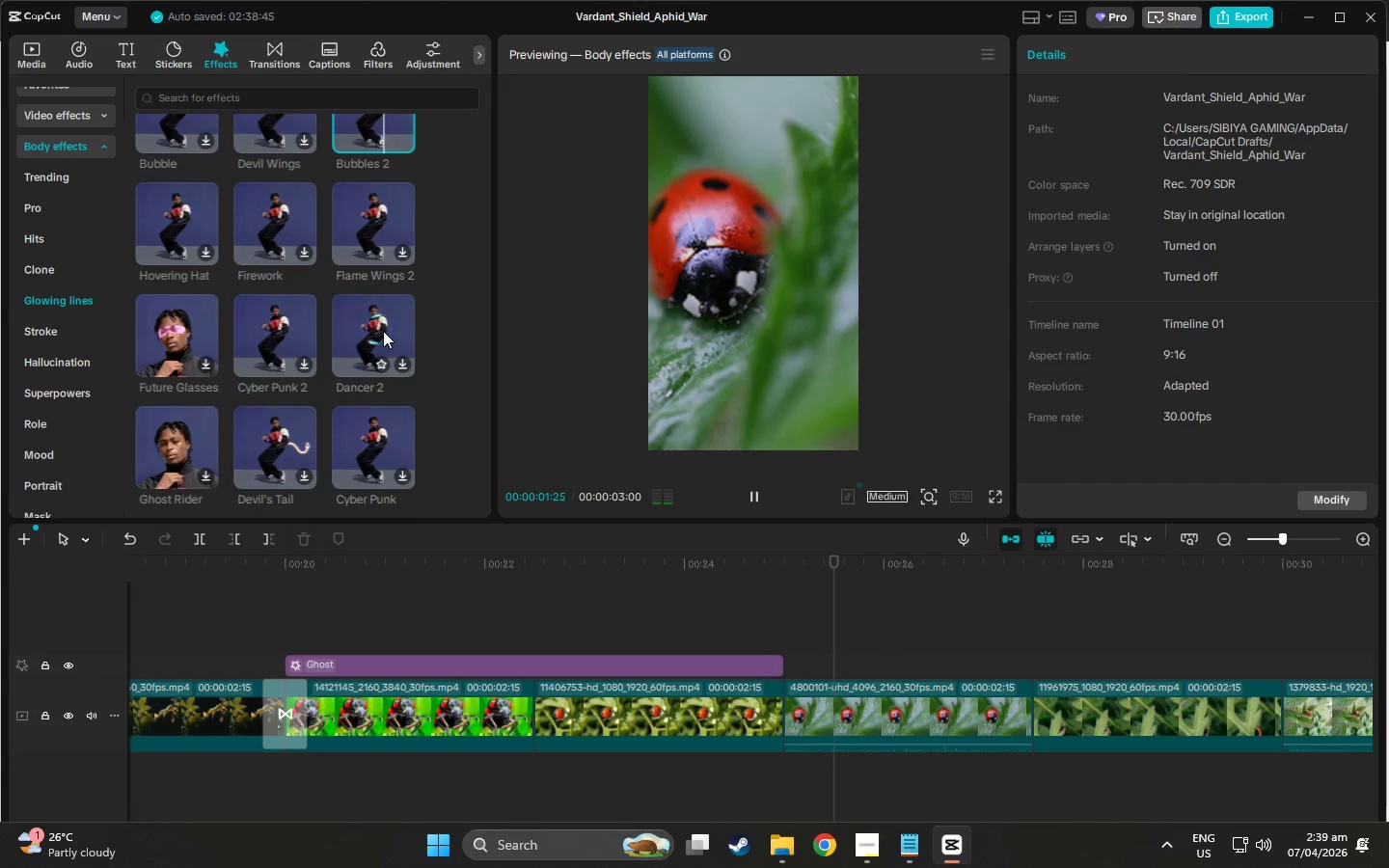 
left_click([383, 331])
 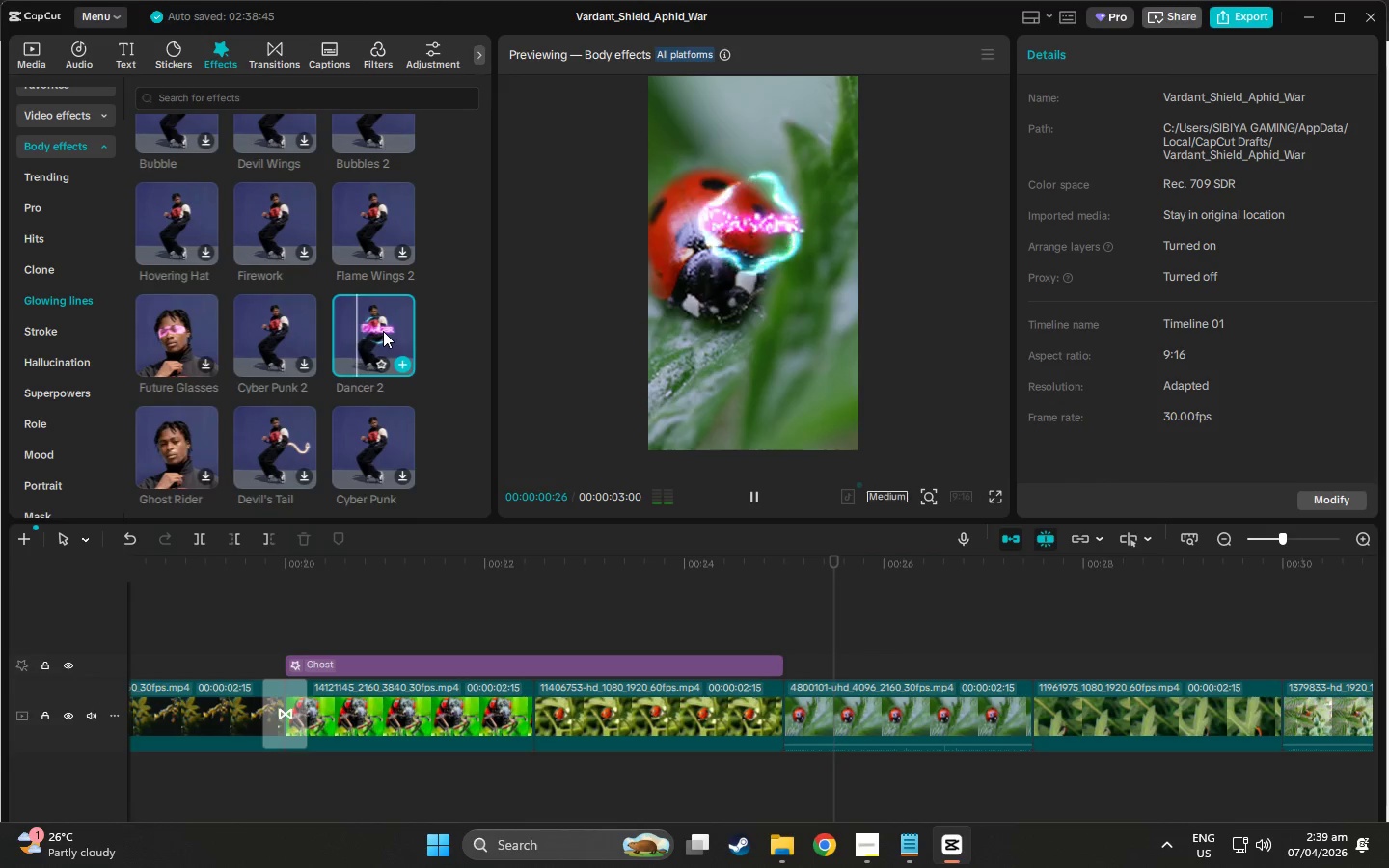 
scroll: coordinate [240, 313], scroll_direction: down, amount: 12.0
 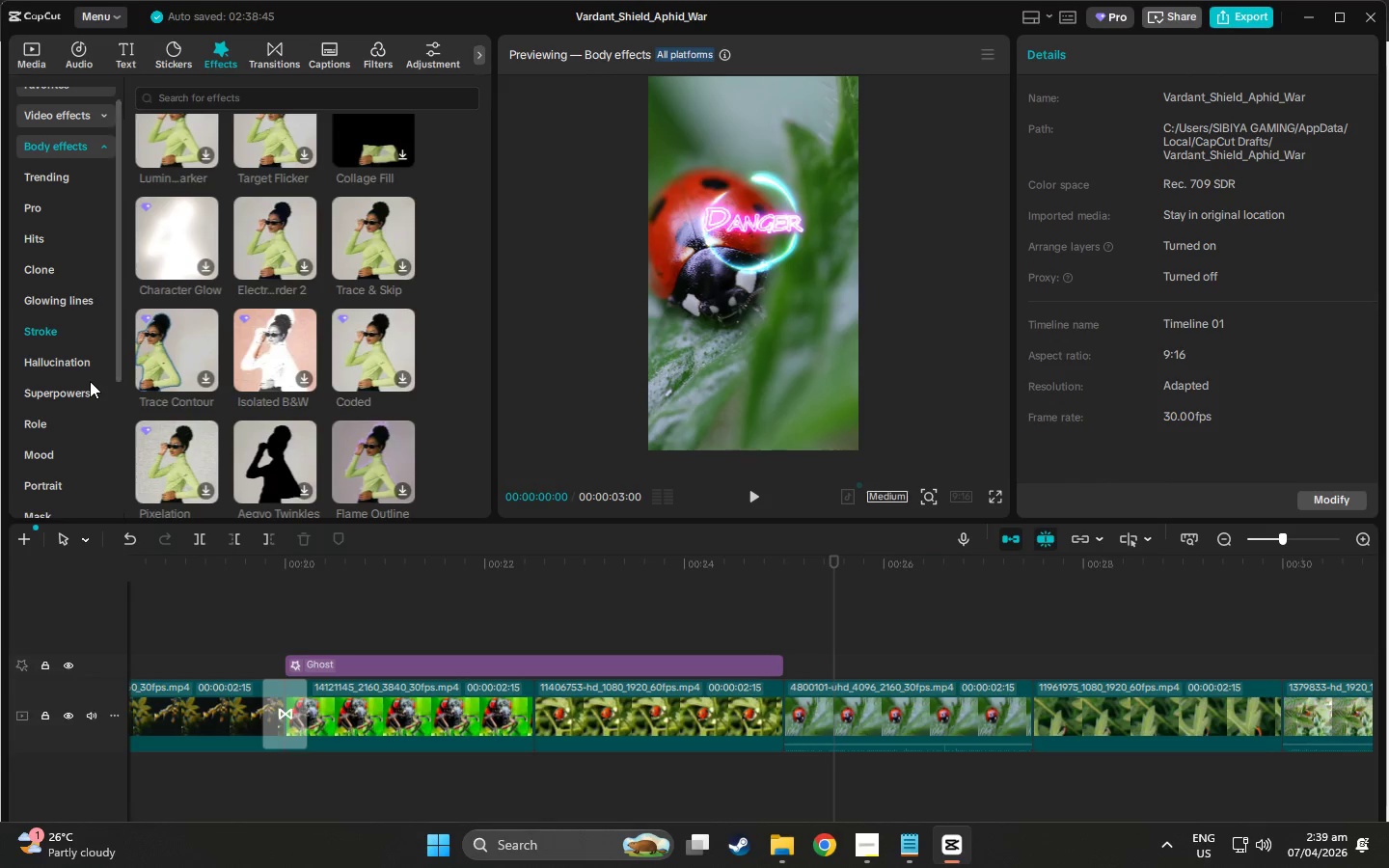 
left_click([59, 368])
 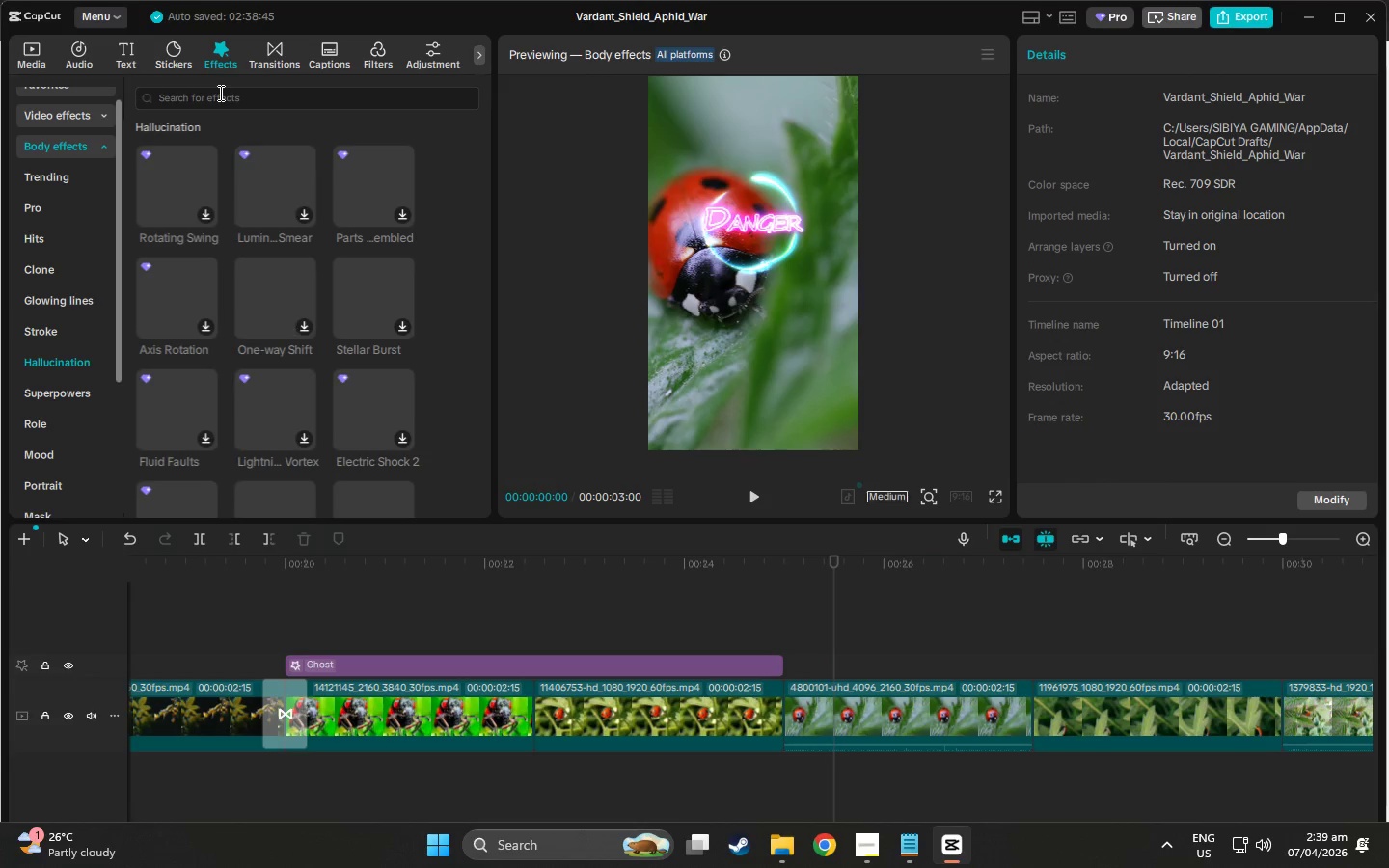 
left_click([226, 98])
 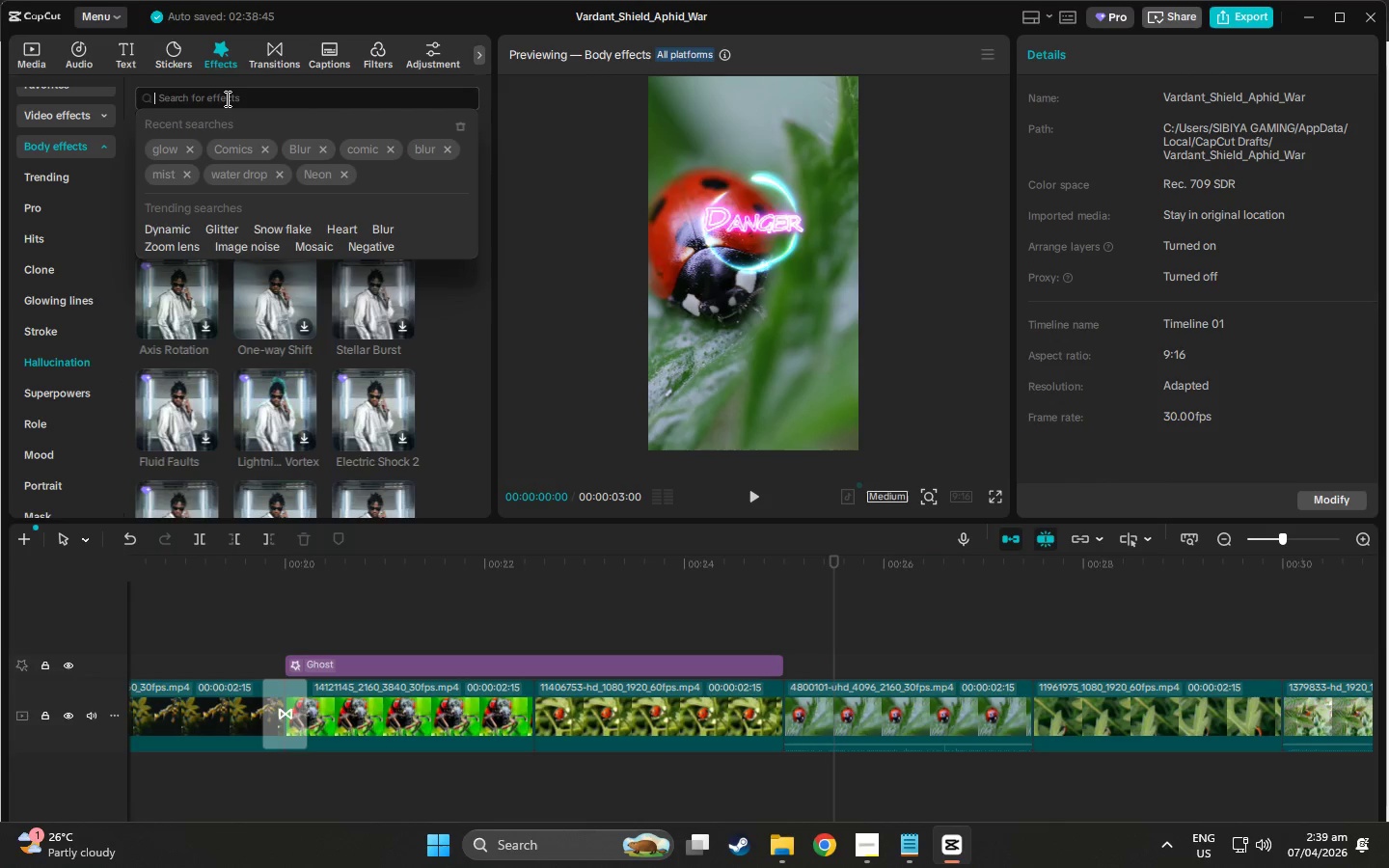 
type(gllo)
key(Backspace)
key(Backspace)
type(ow)
 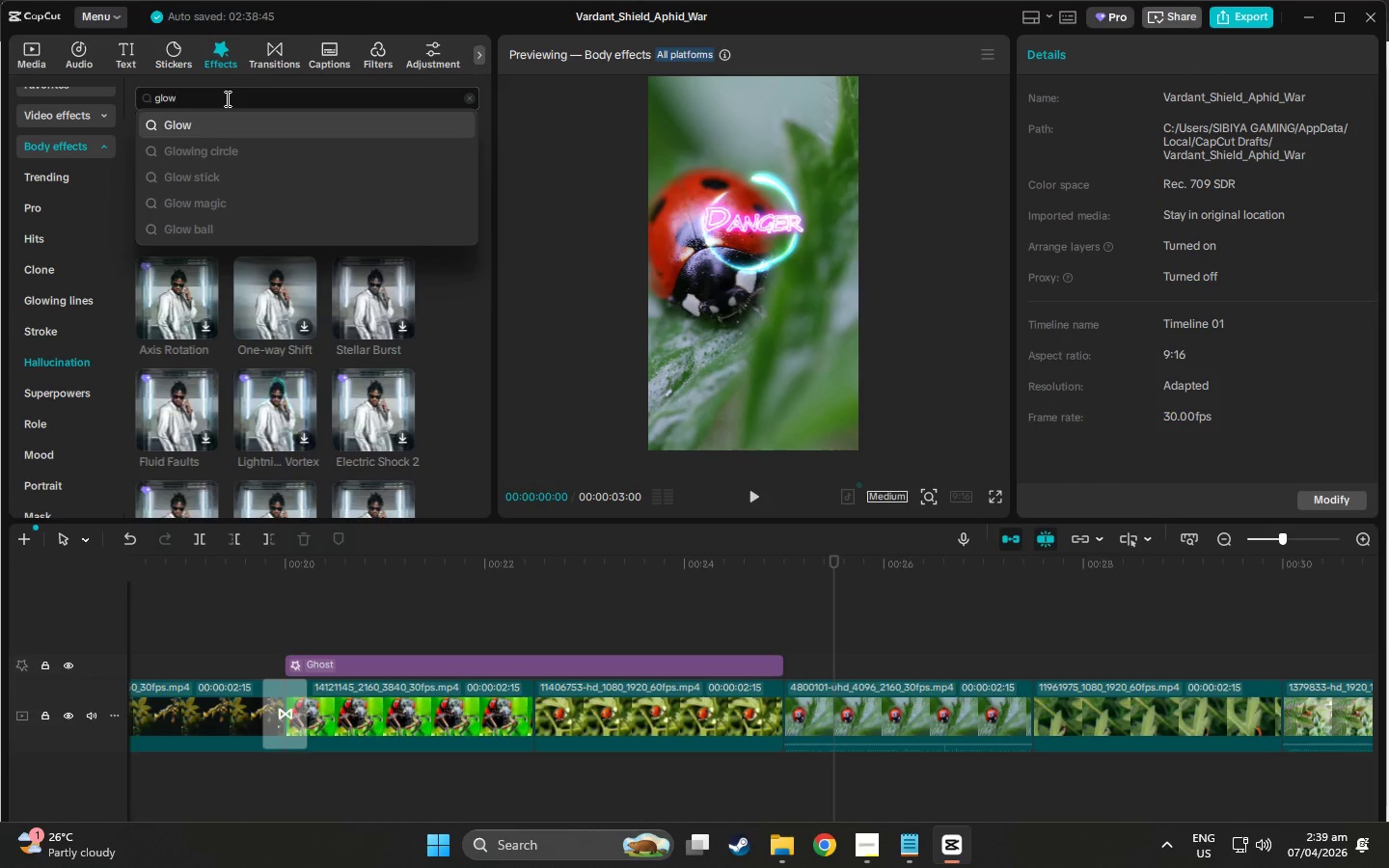 
key(Enter)
 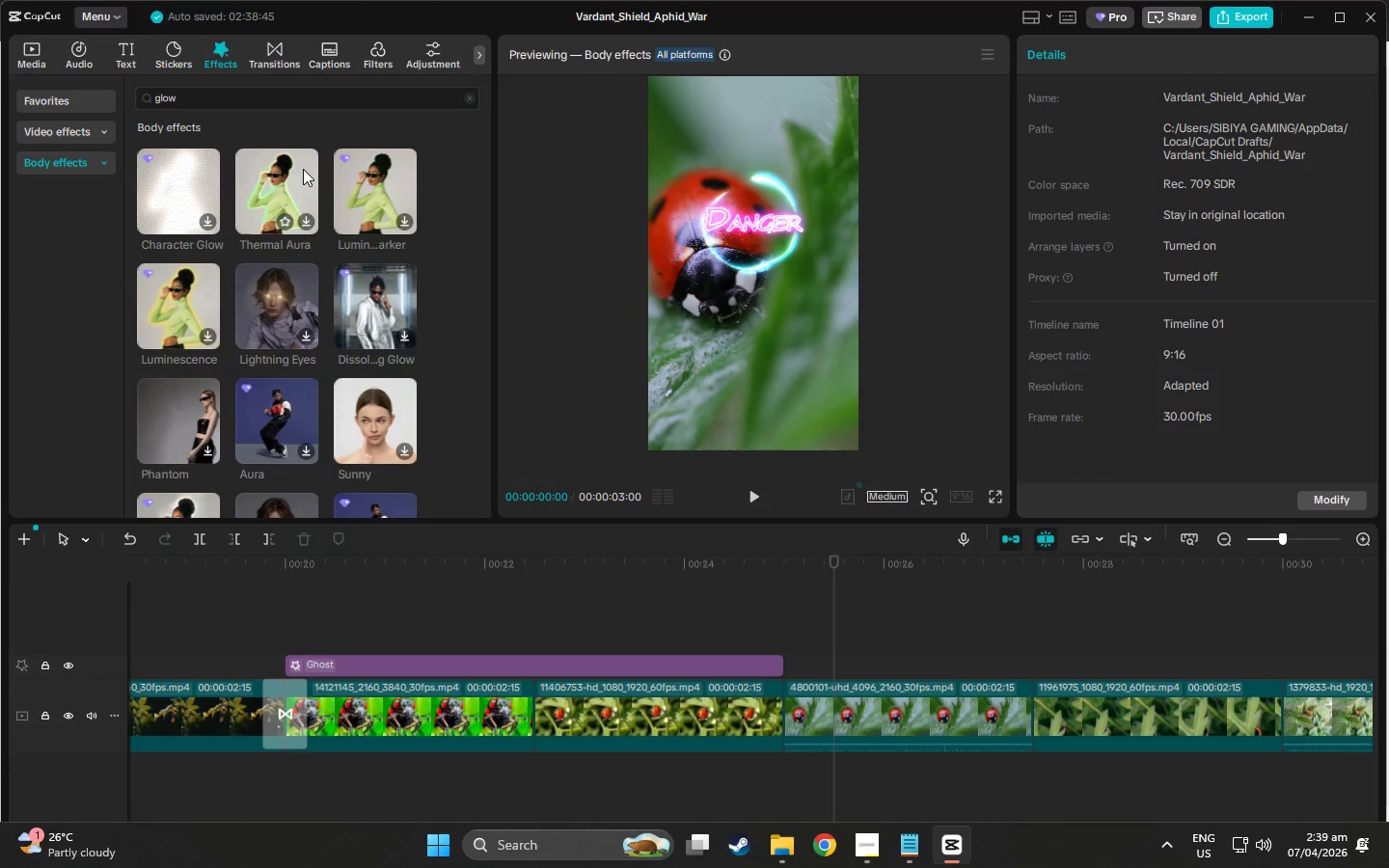 
left_click([281, 182])
 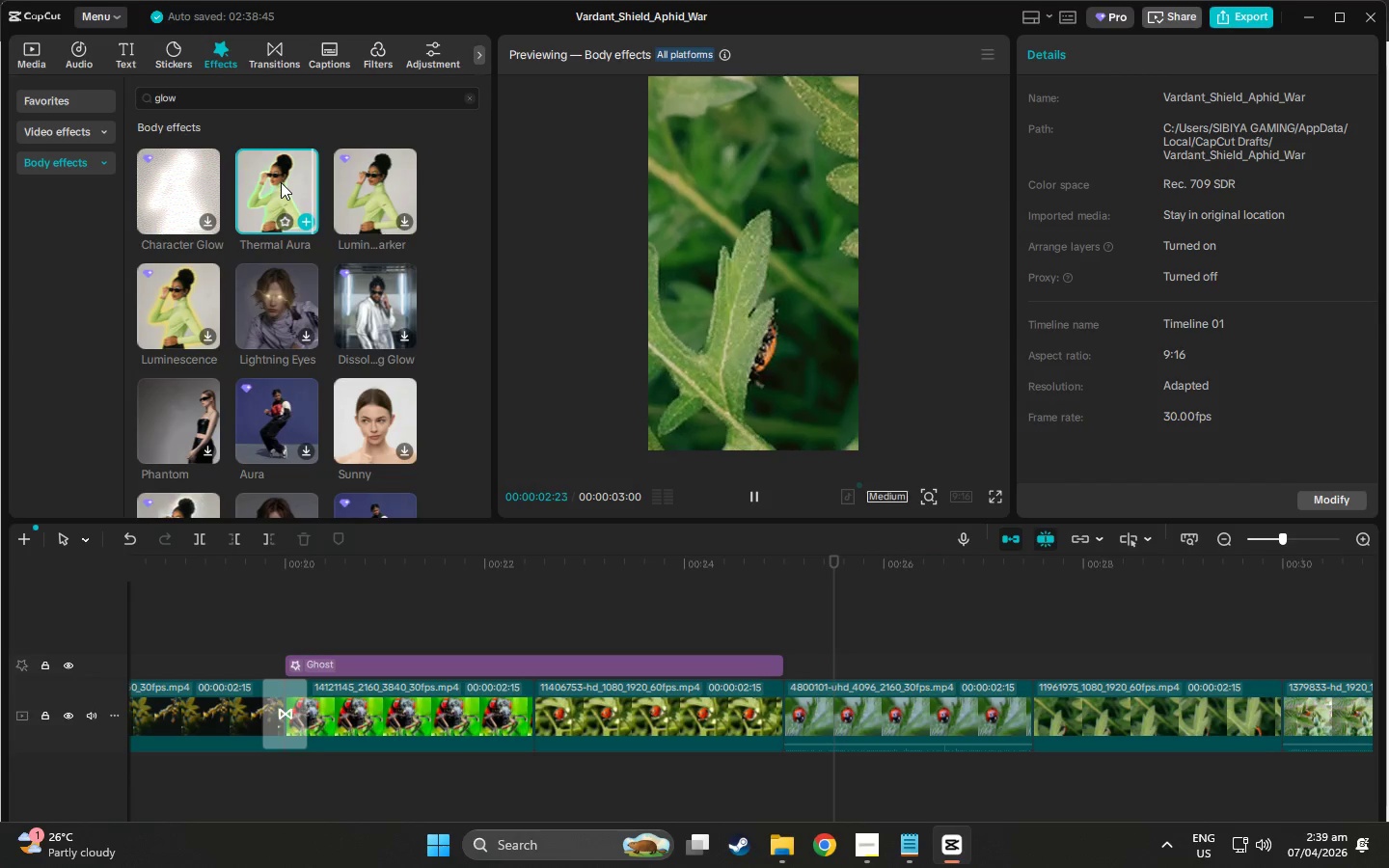 
wait(5.02)
 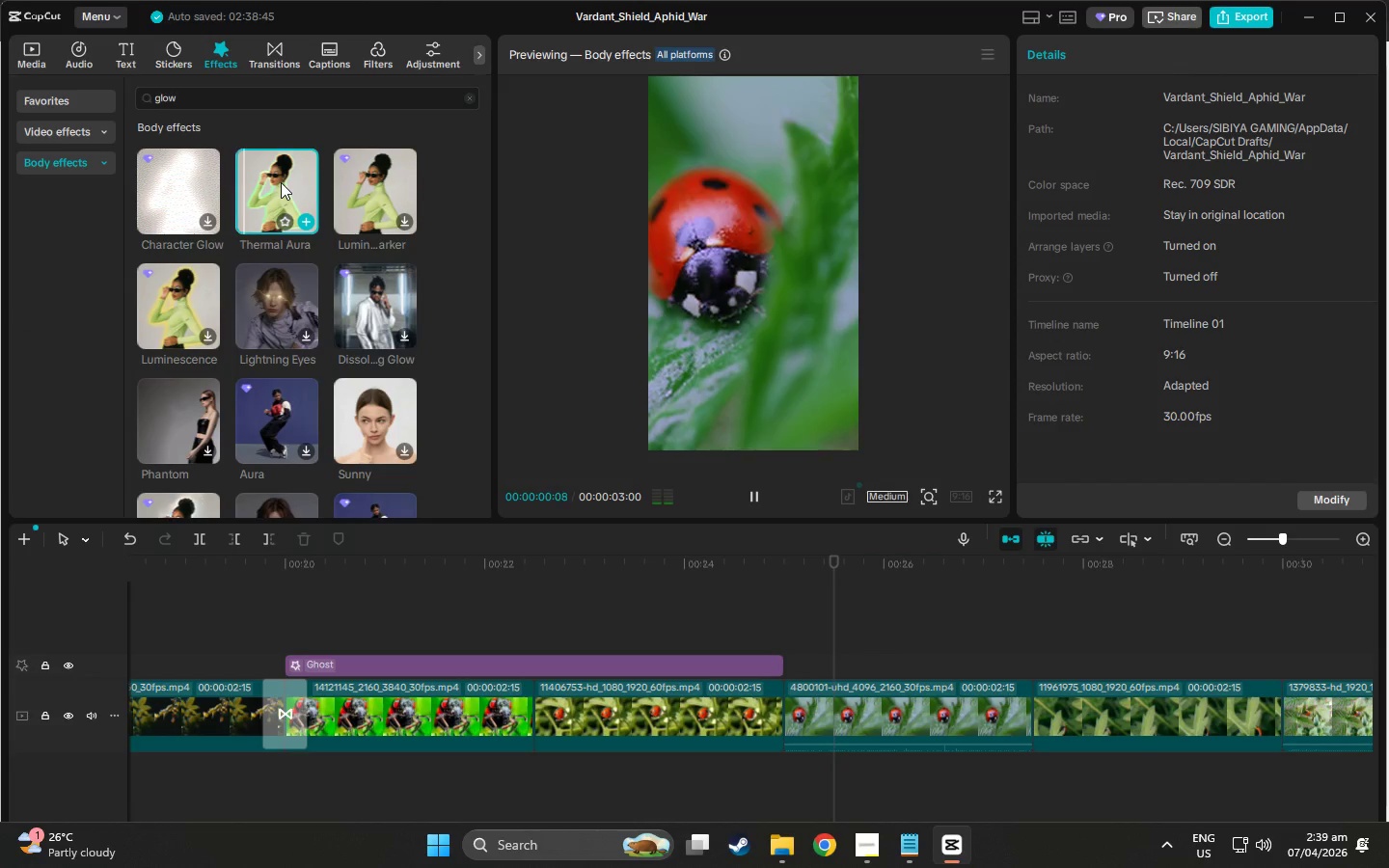 
left_click([384, 197])
 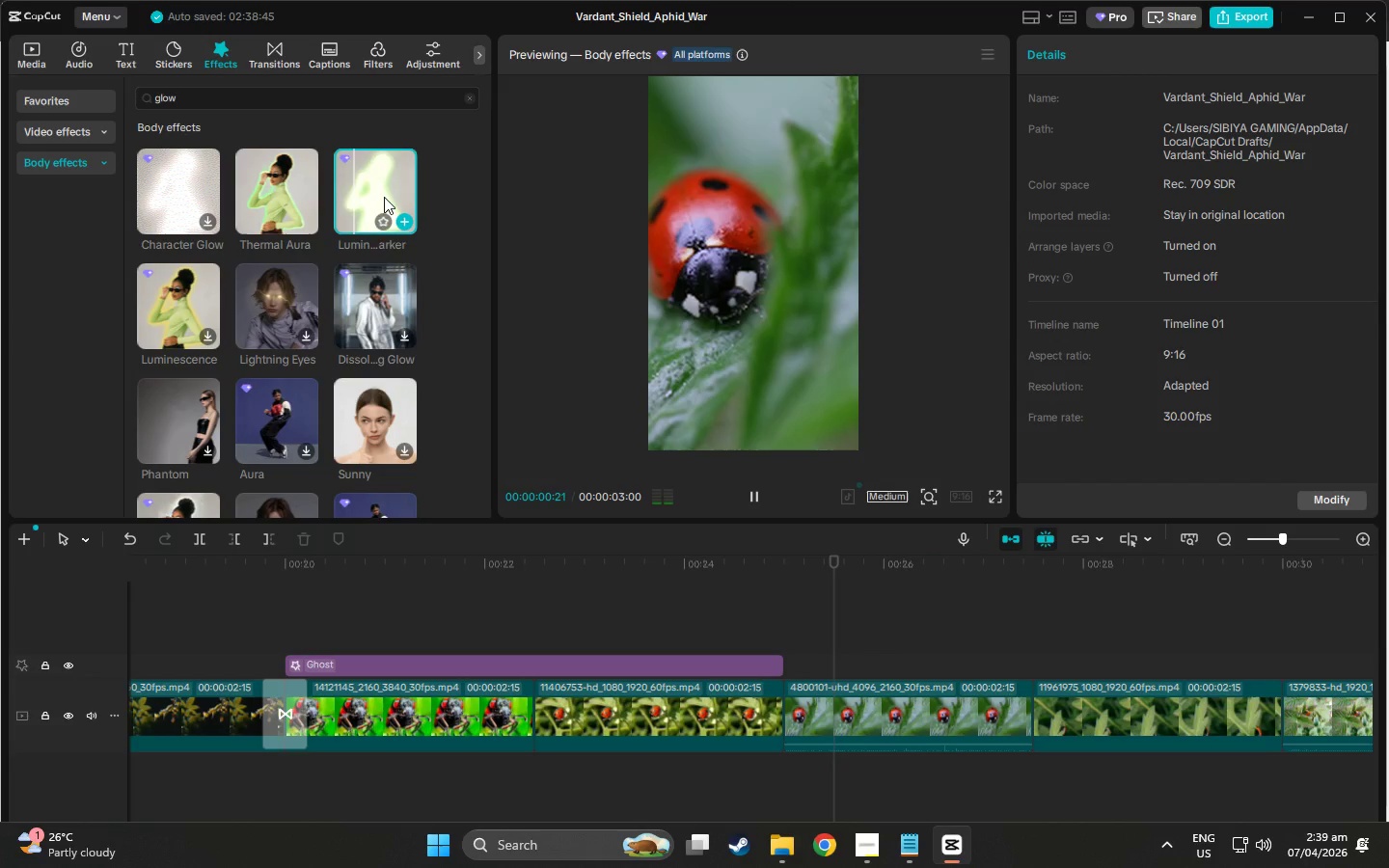 
left_click([273, 273])
 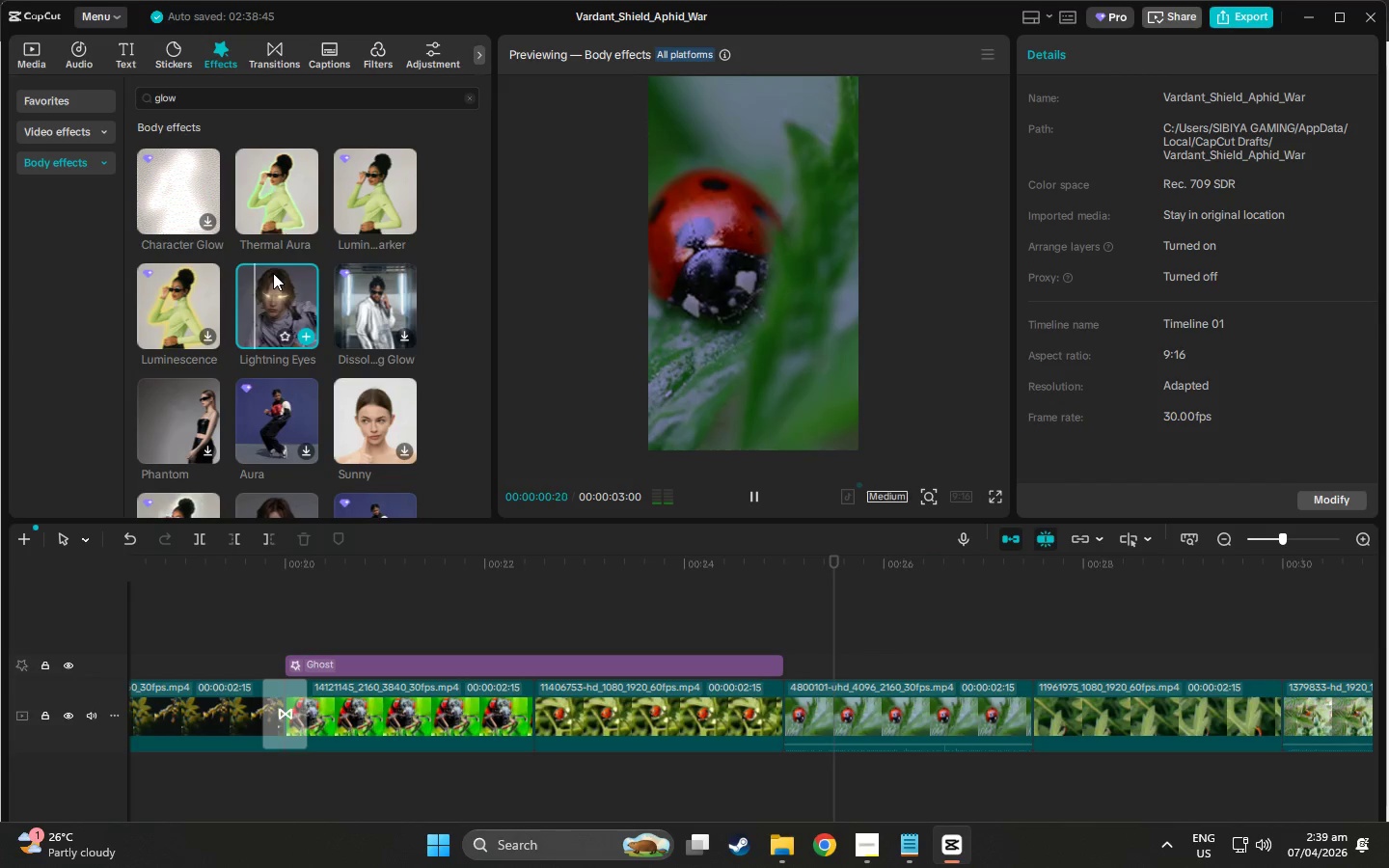 
left_click([368, 293])
 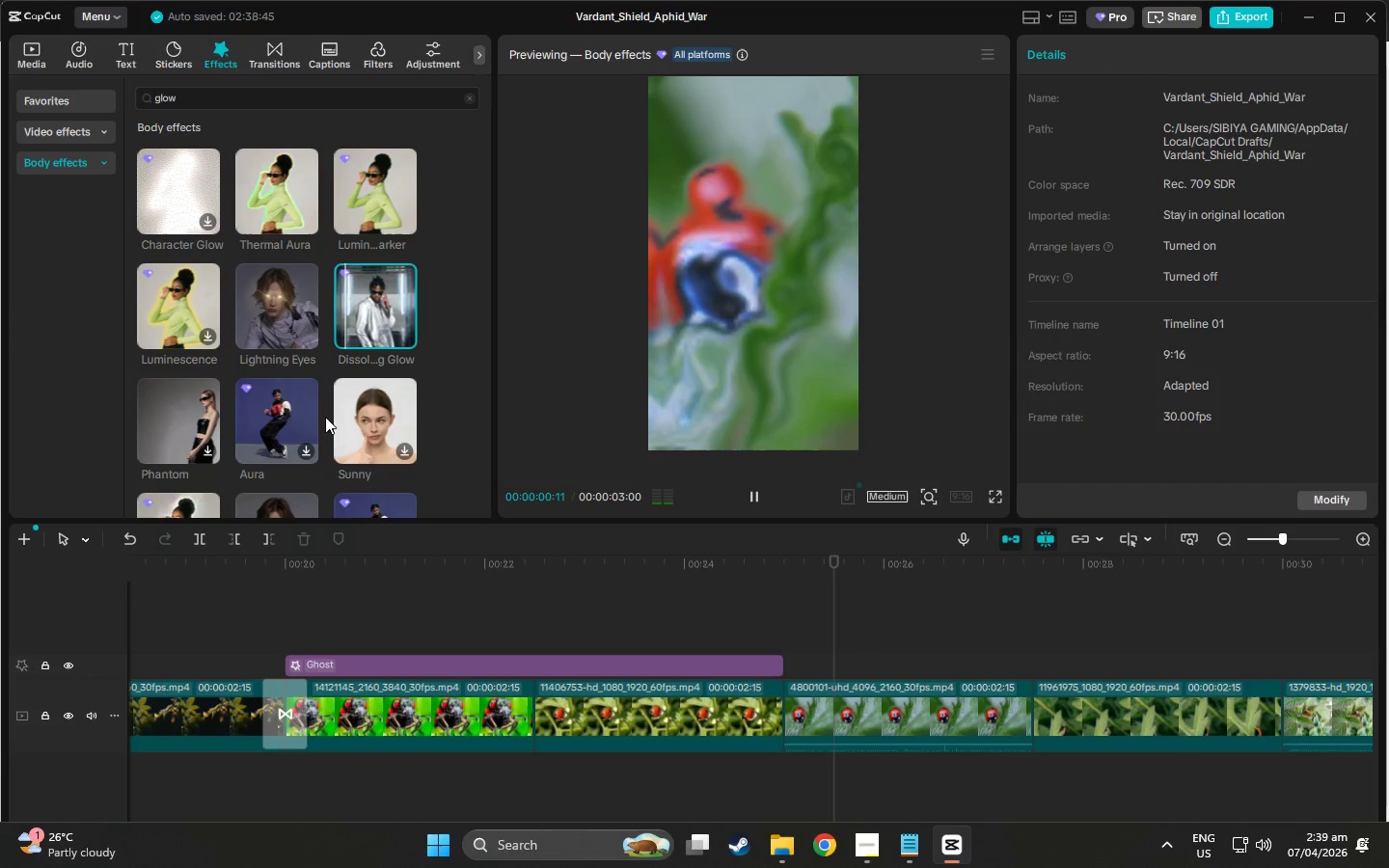 
left_click([353, 405])
 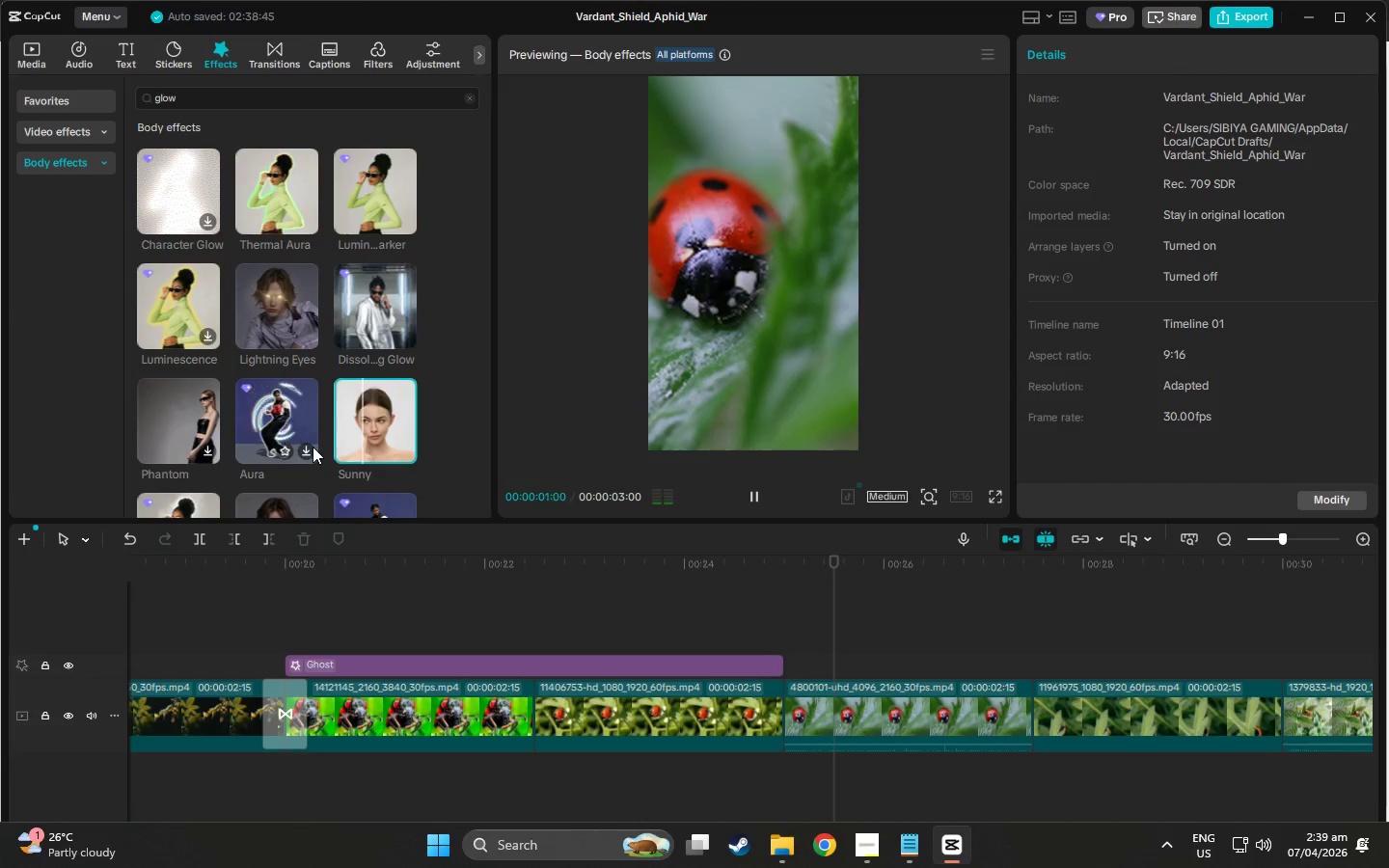 
left_click([193, 422])
 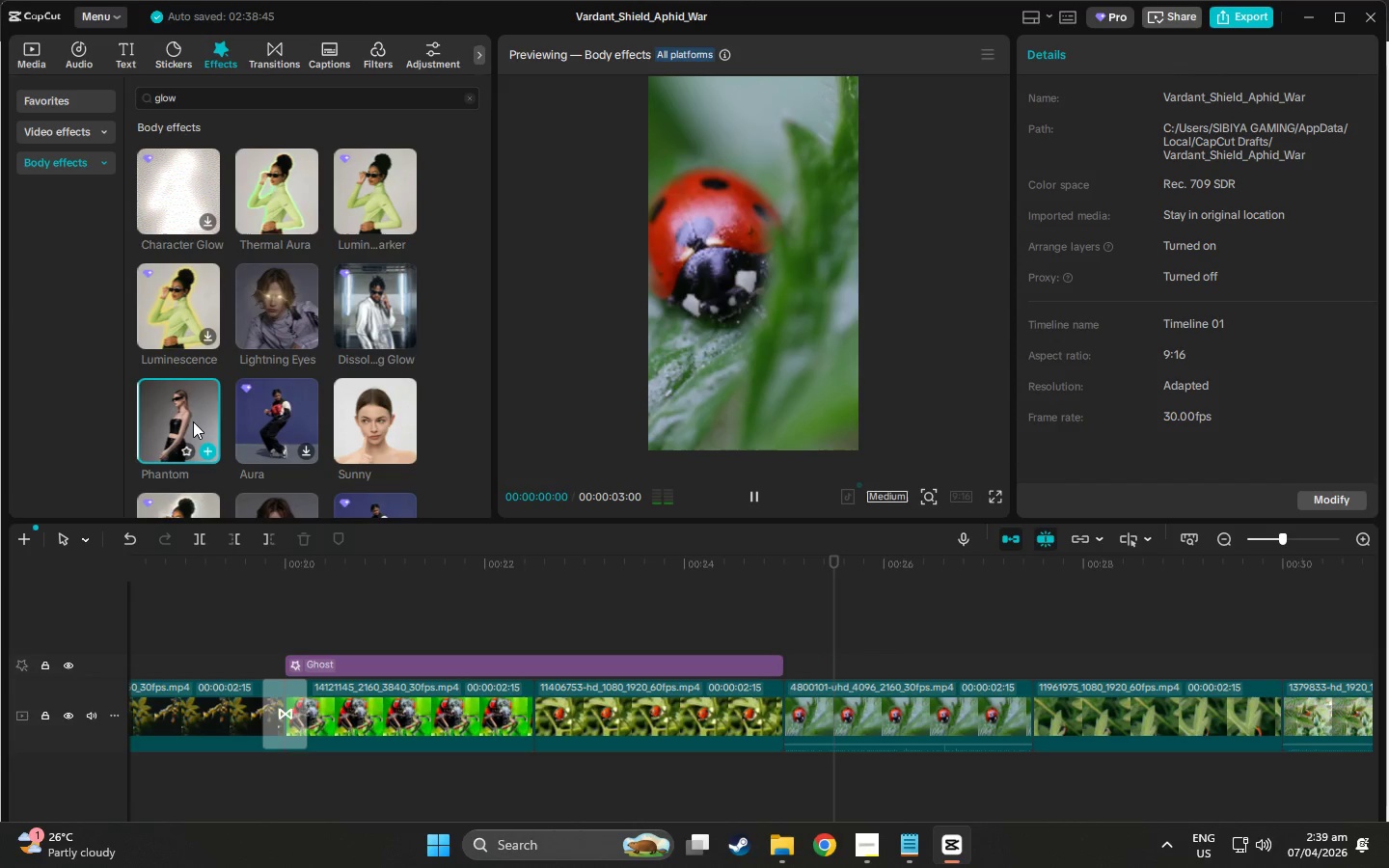 
scroll: coordinate [214, 433], scroll_direction: down, amount: 3.0
 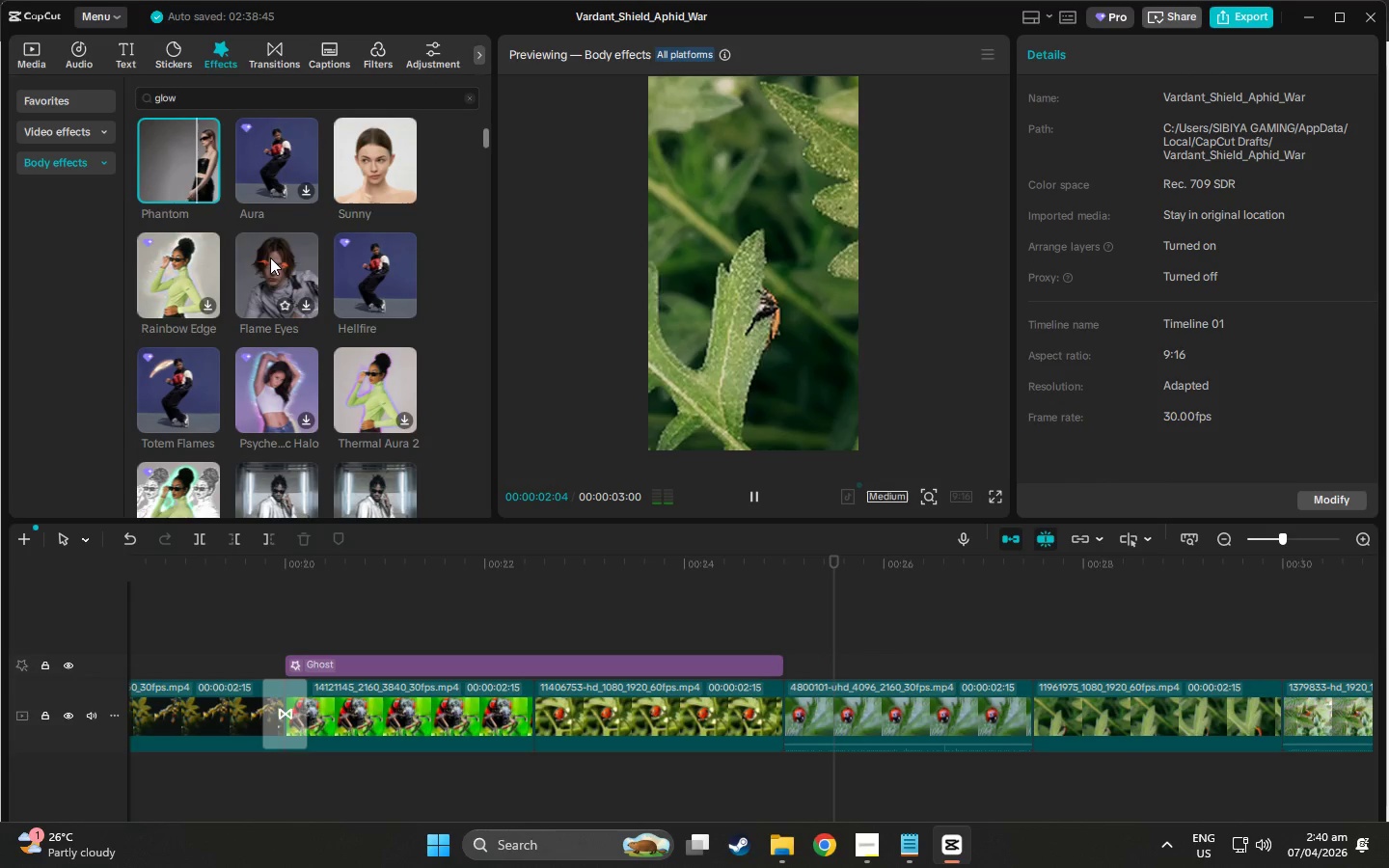 
left_click([266, 258])
 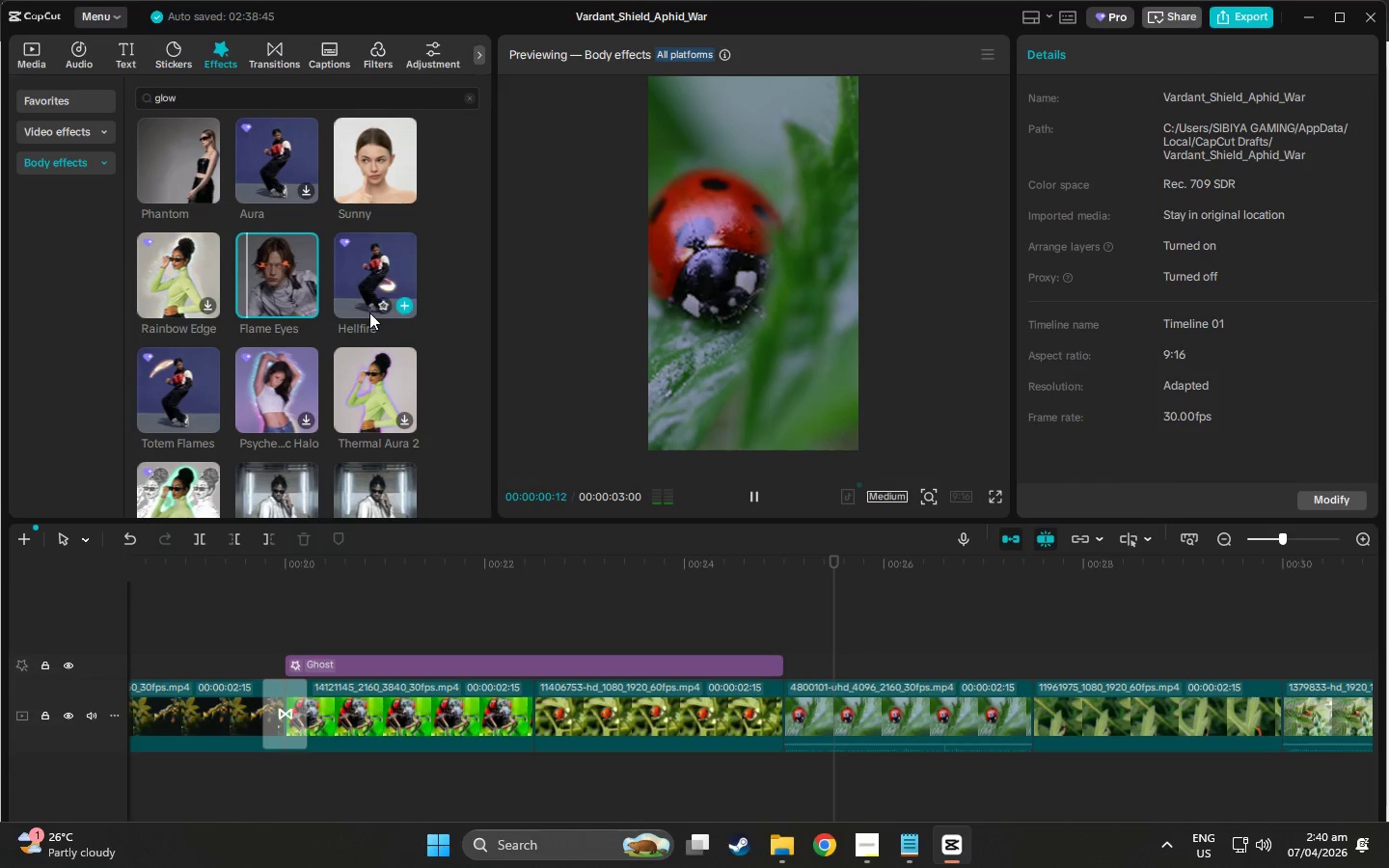 
left_click([366, 366])
 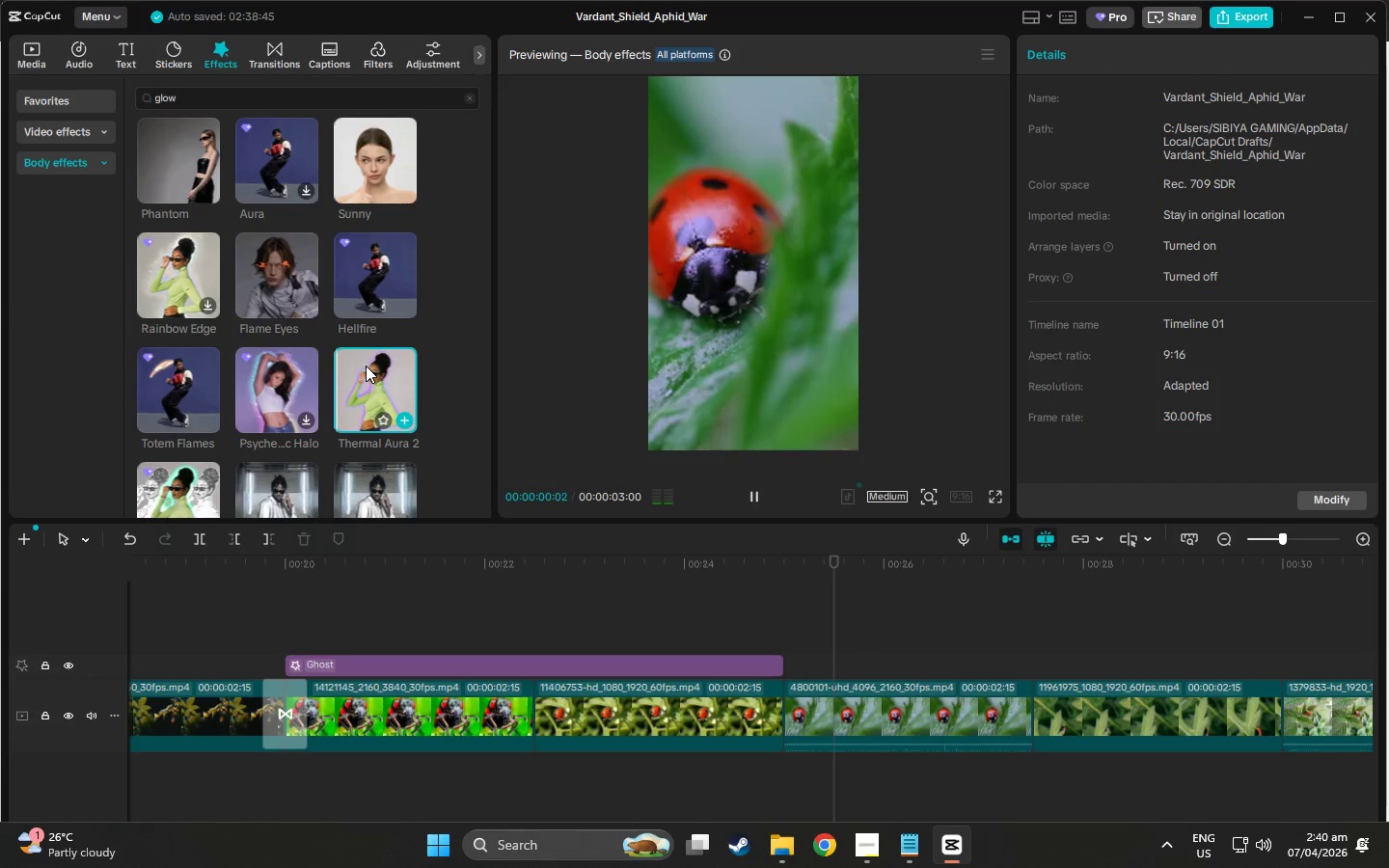 
scroll: coordinate [366, 366], scroll_direction: down, amount: 2.0
 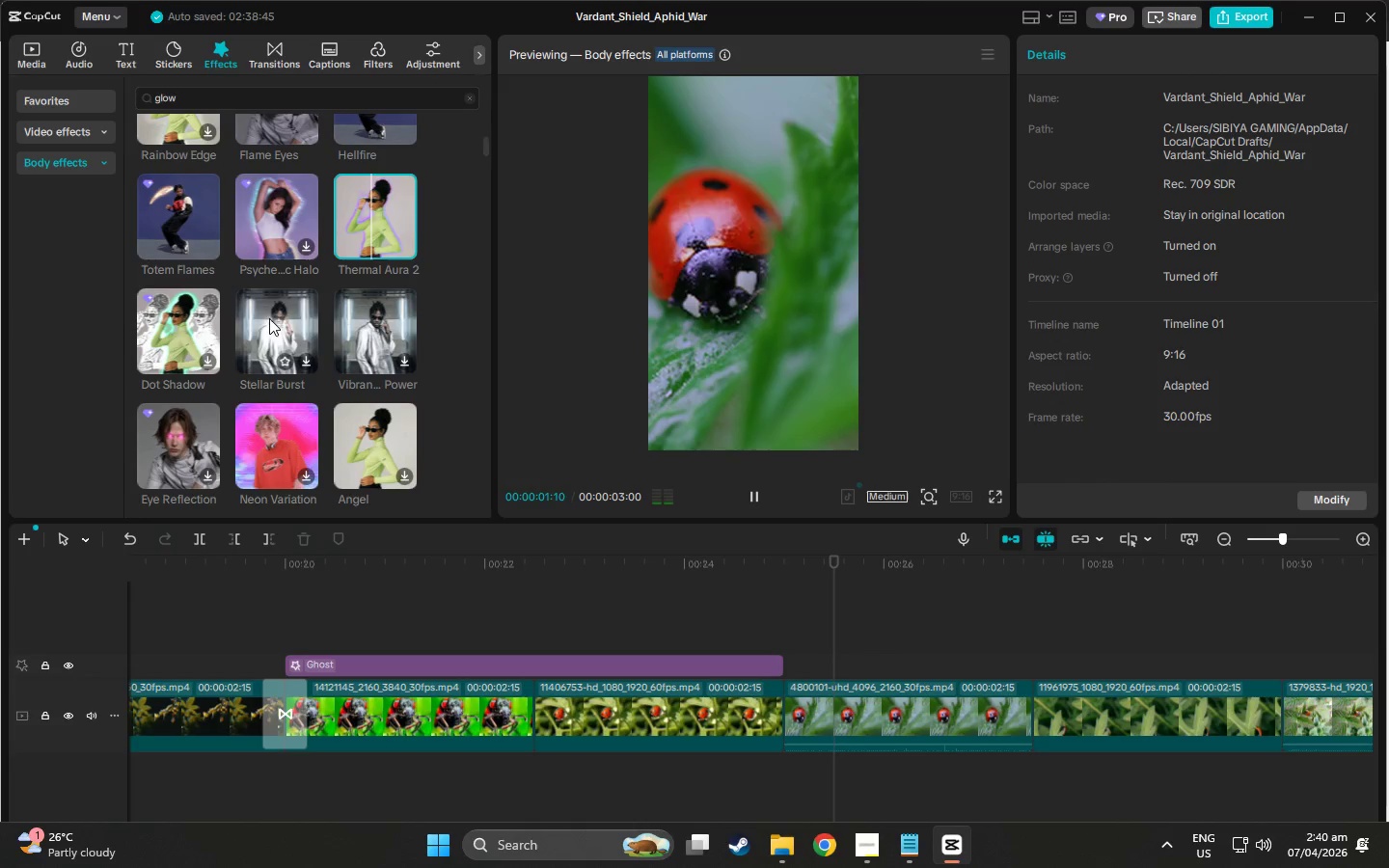 
left_click([268, 320])
 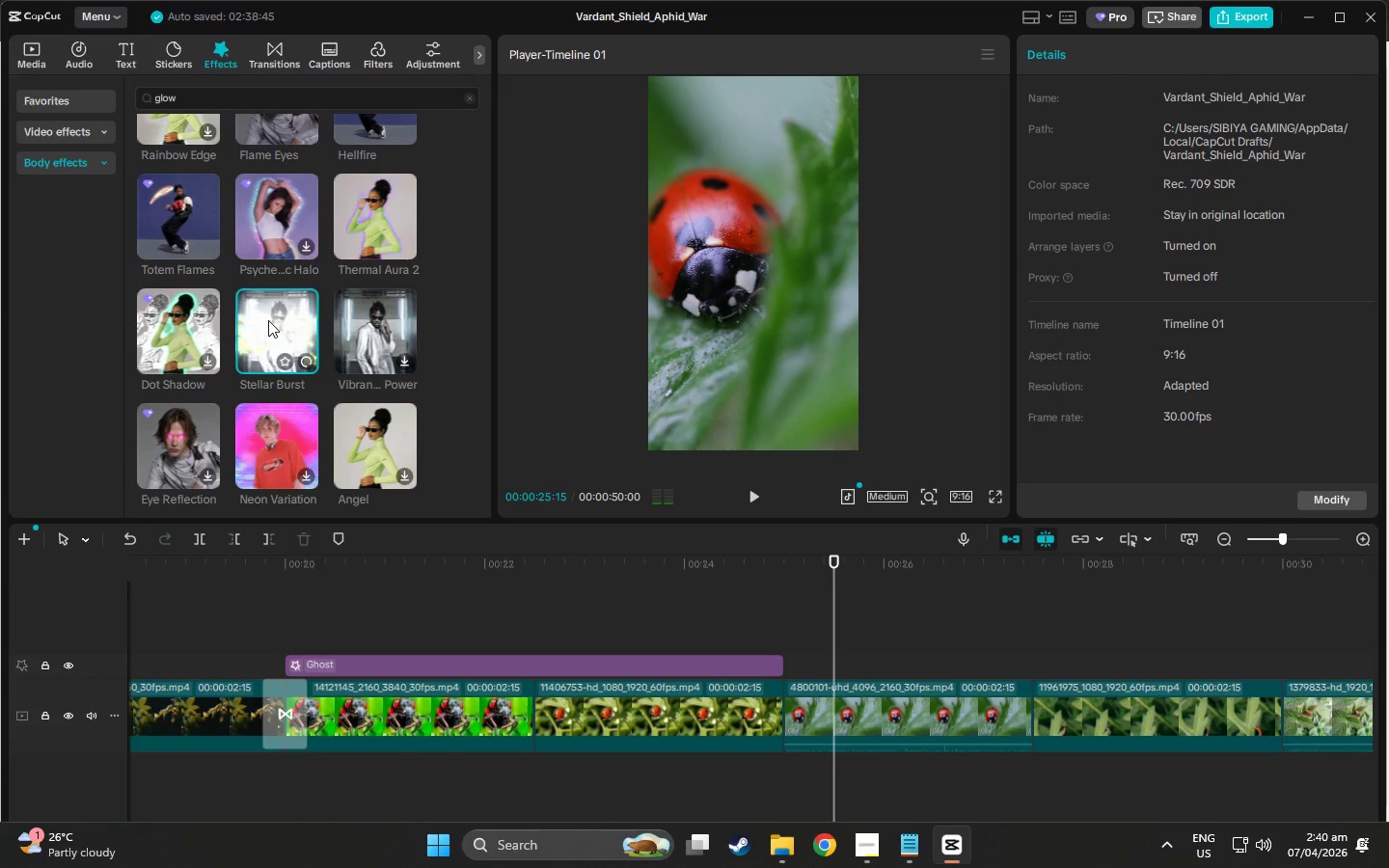 
scroll: coordinate [264, 335], scroll_direction: down, amount: 3.0
 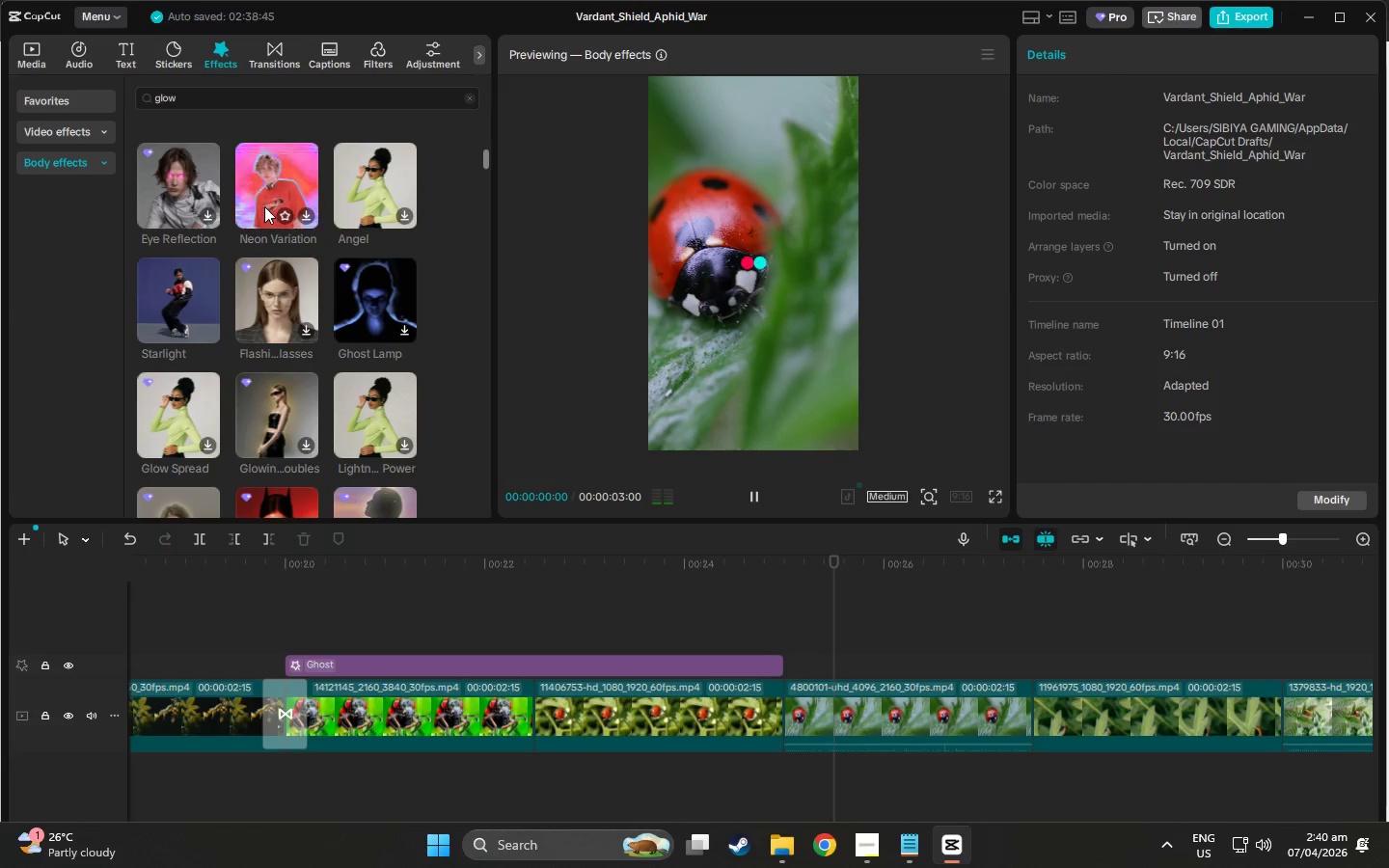 
left_click([264, 206])
 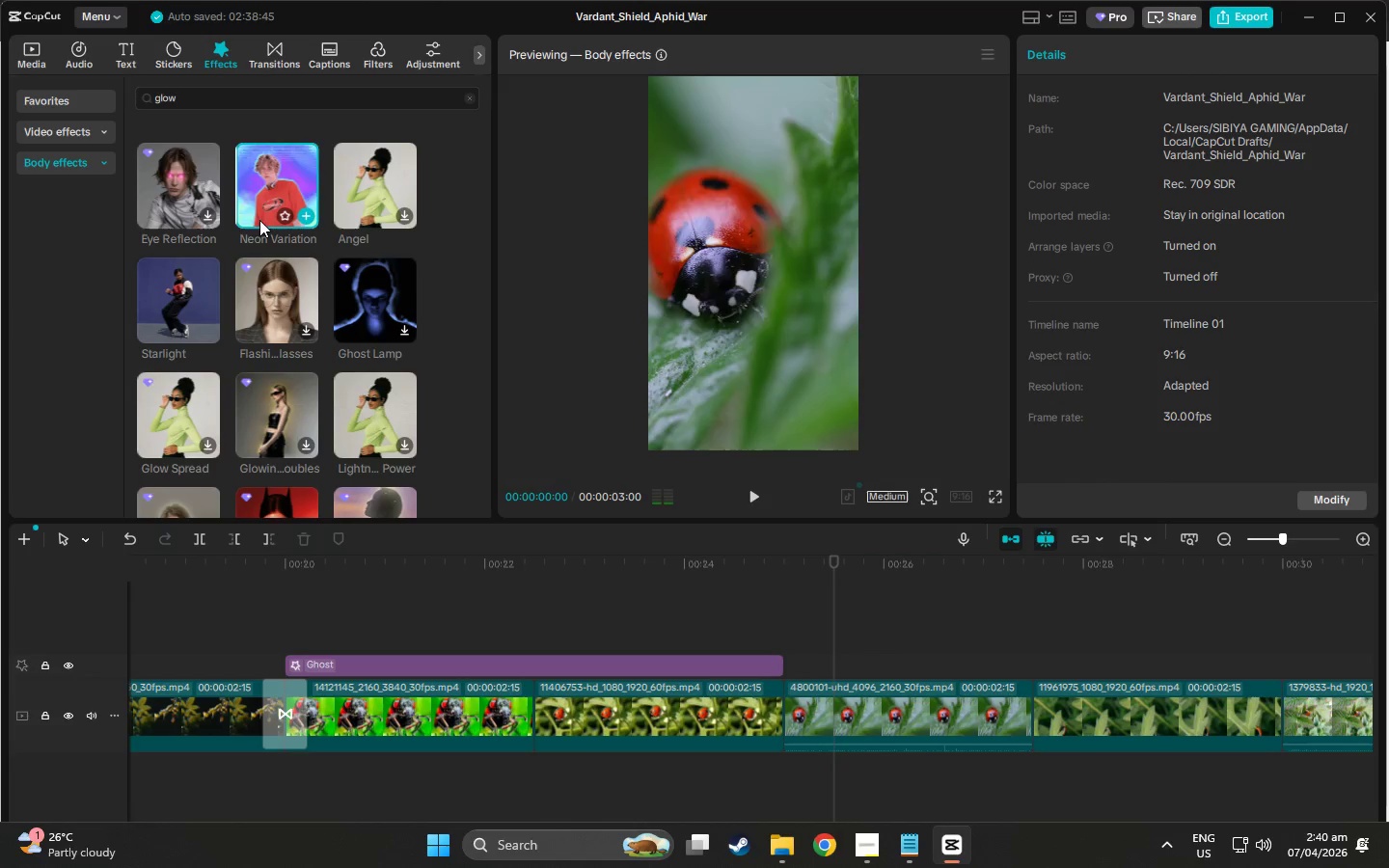 
scroll: coordinate [280, 367], scroll_direction: down, amount: 6.0
 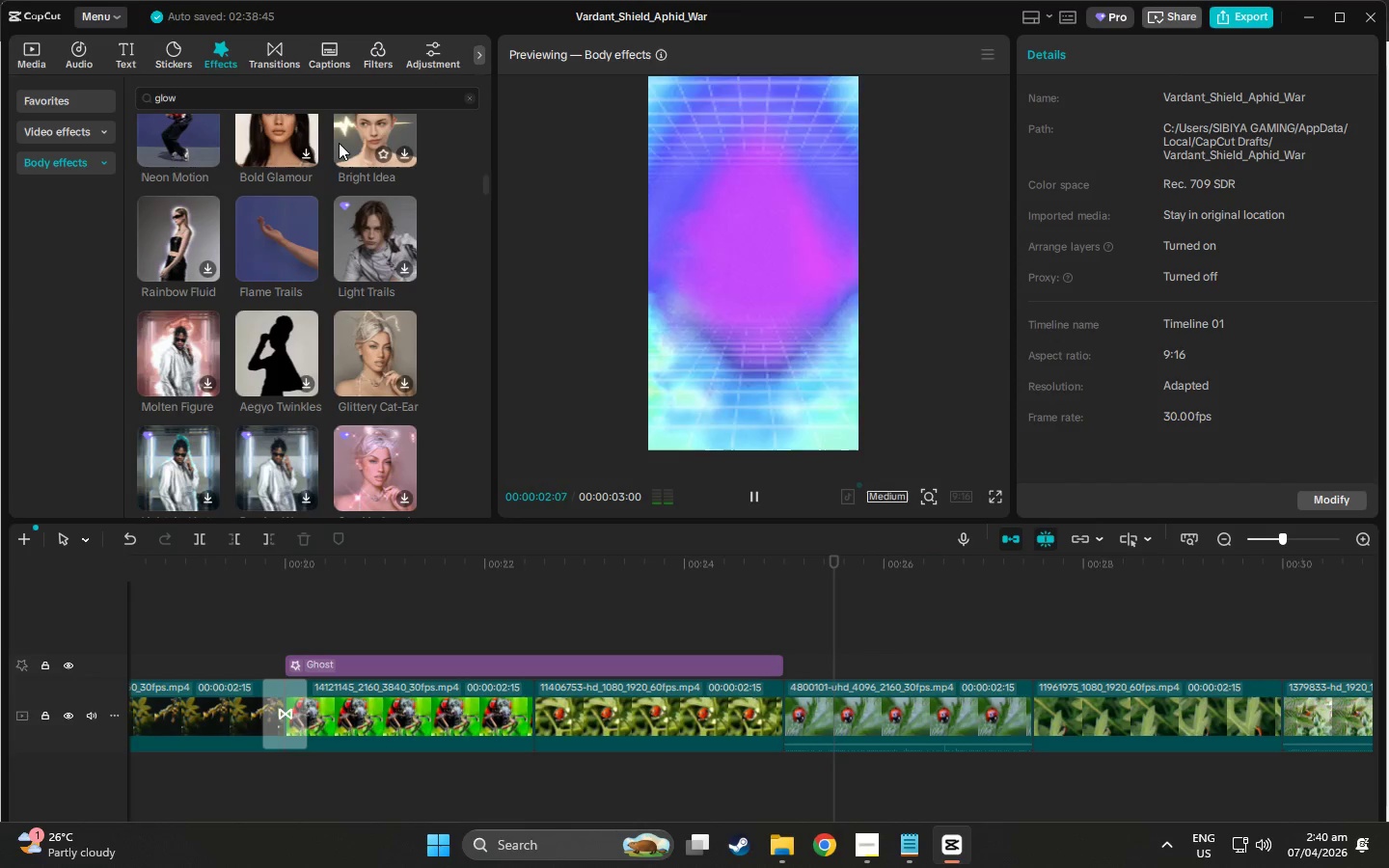 
left_click([339, 143])
 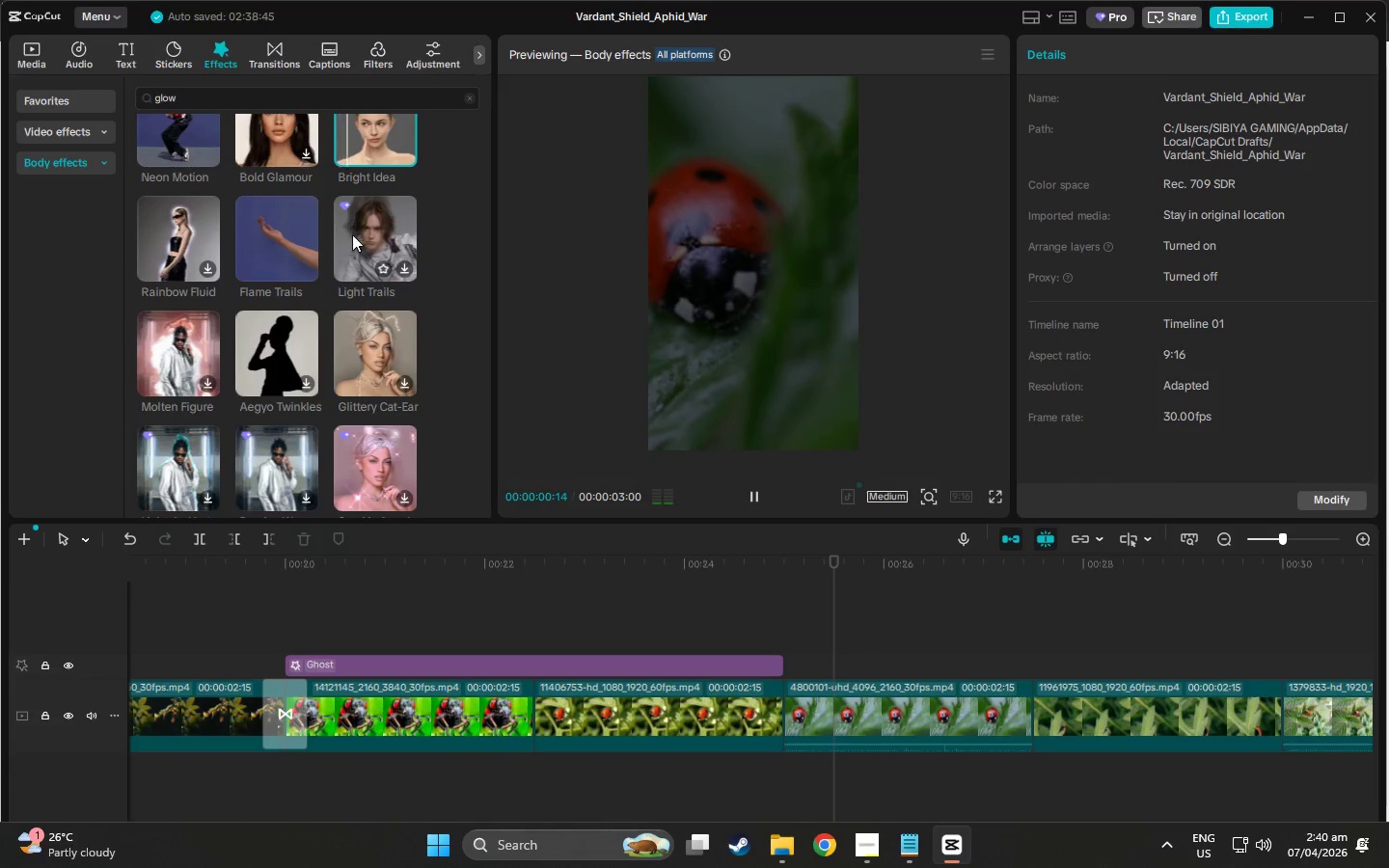 
scroll: coordinate [267, 331], scroll_direction: down, amount: 9.0
 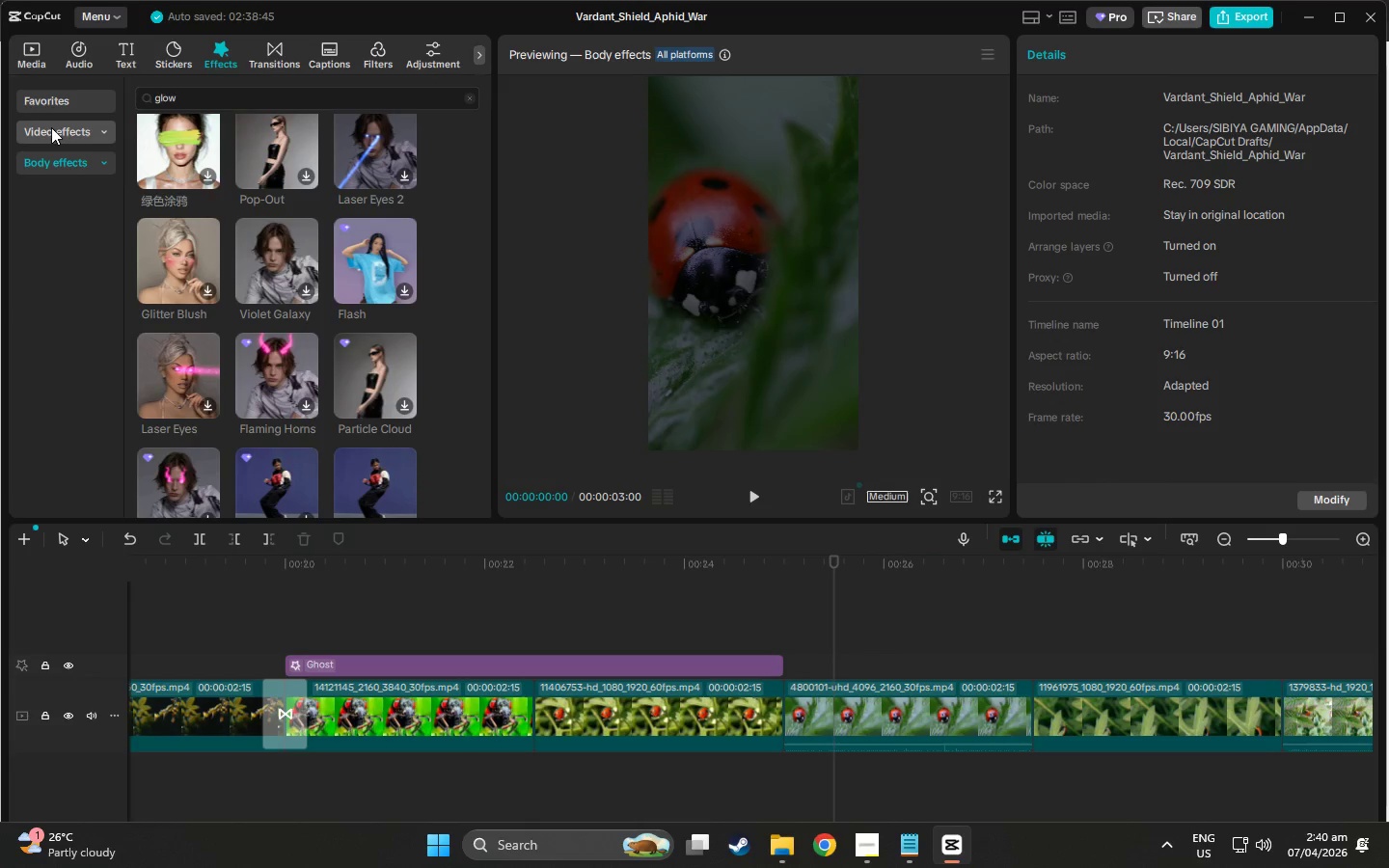 
left_click([51, 127])
 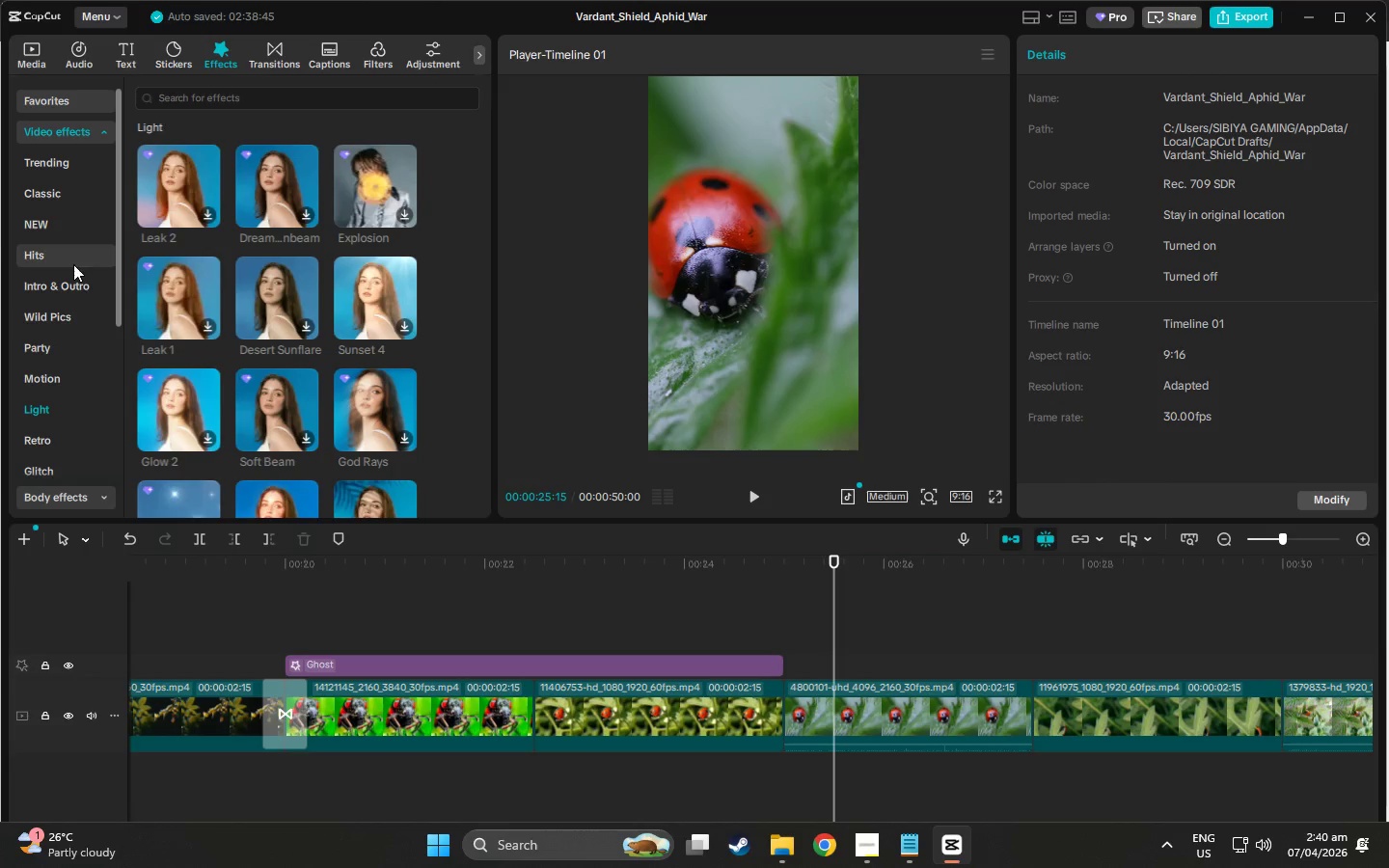 
scroll: coordinate [48, 443], scroll_direction: down, amount: 3.0
 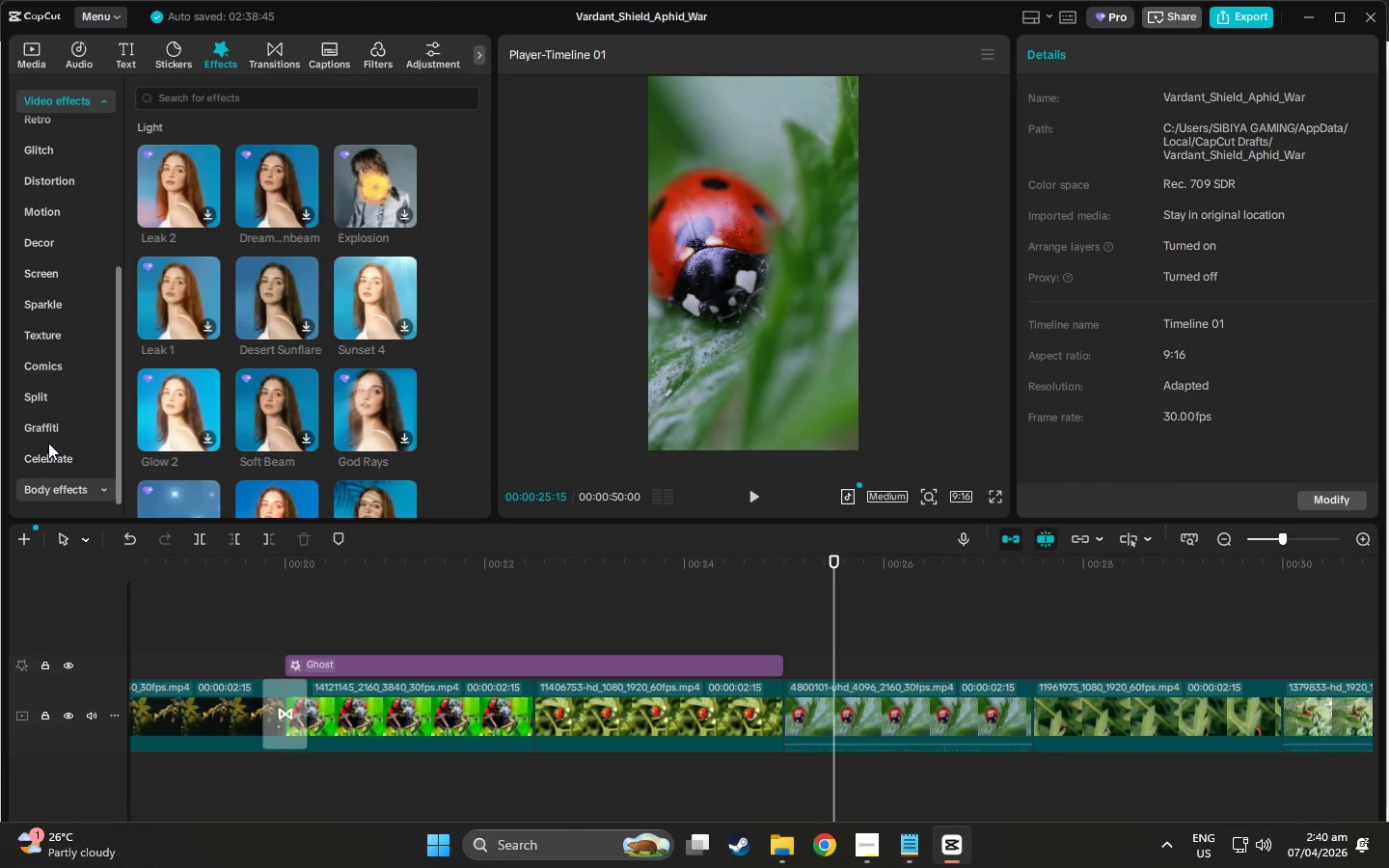 
scroll: coordinate [48, 443], scroll_direction: up, amount: 3.0
 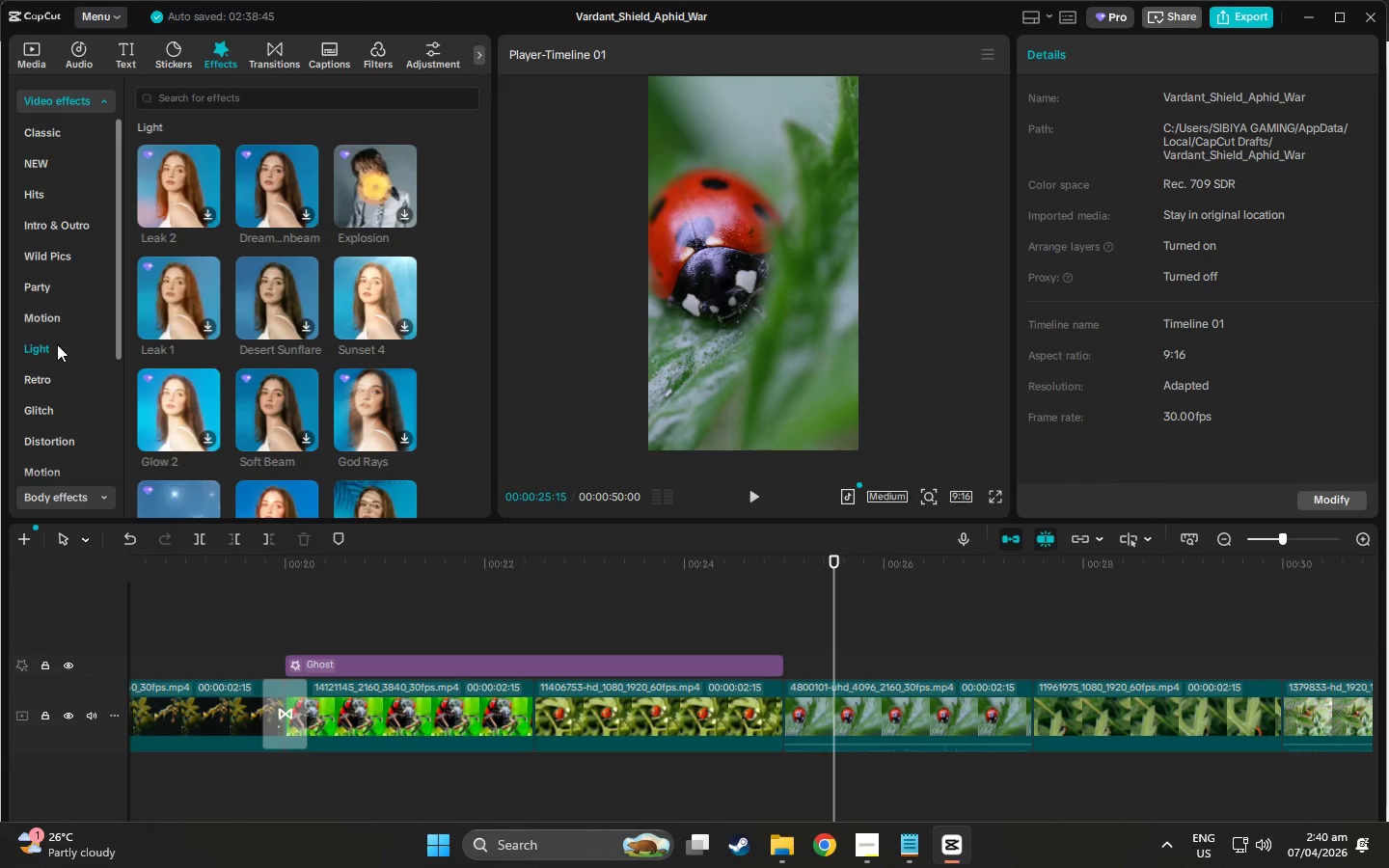 
left_click([56, 344])
 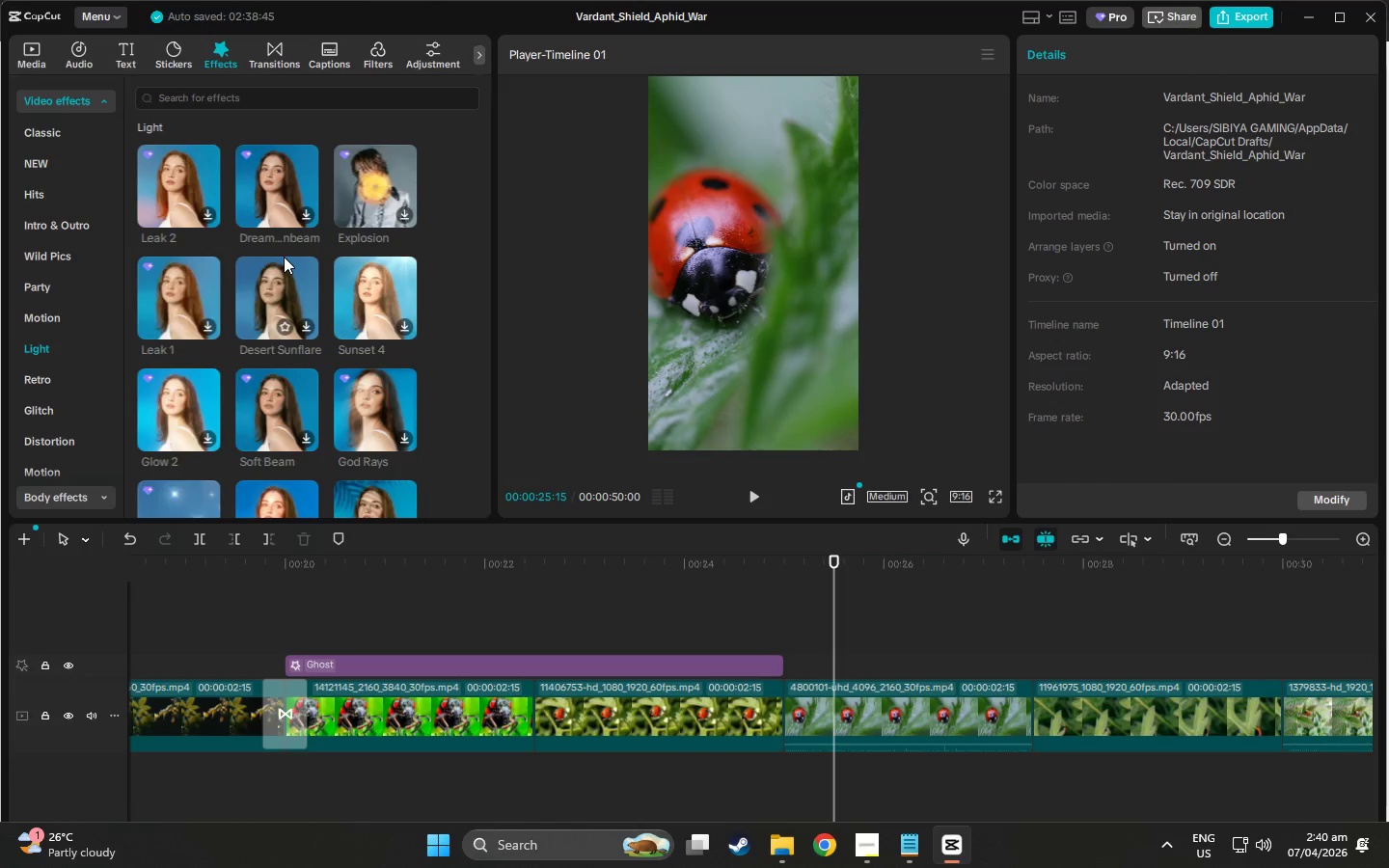 
left_click([286, 281])
 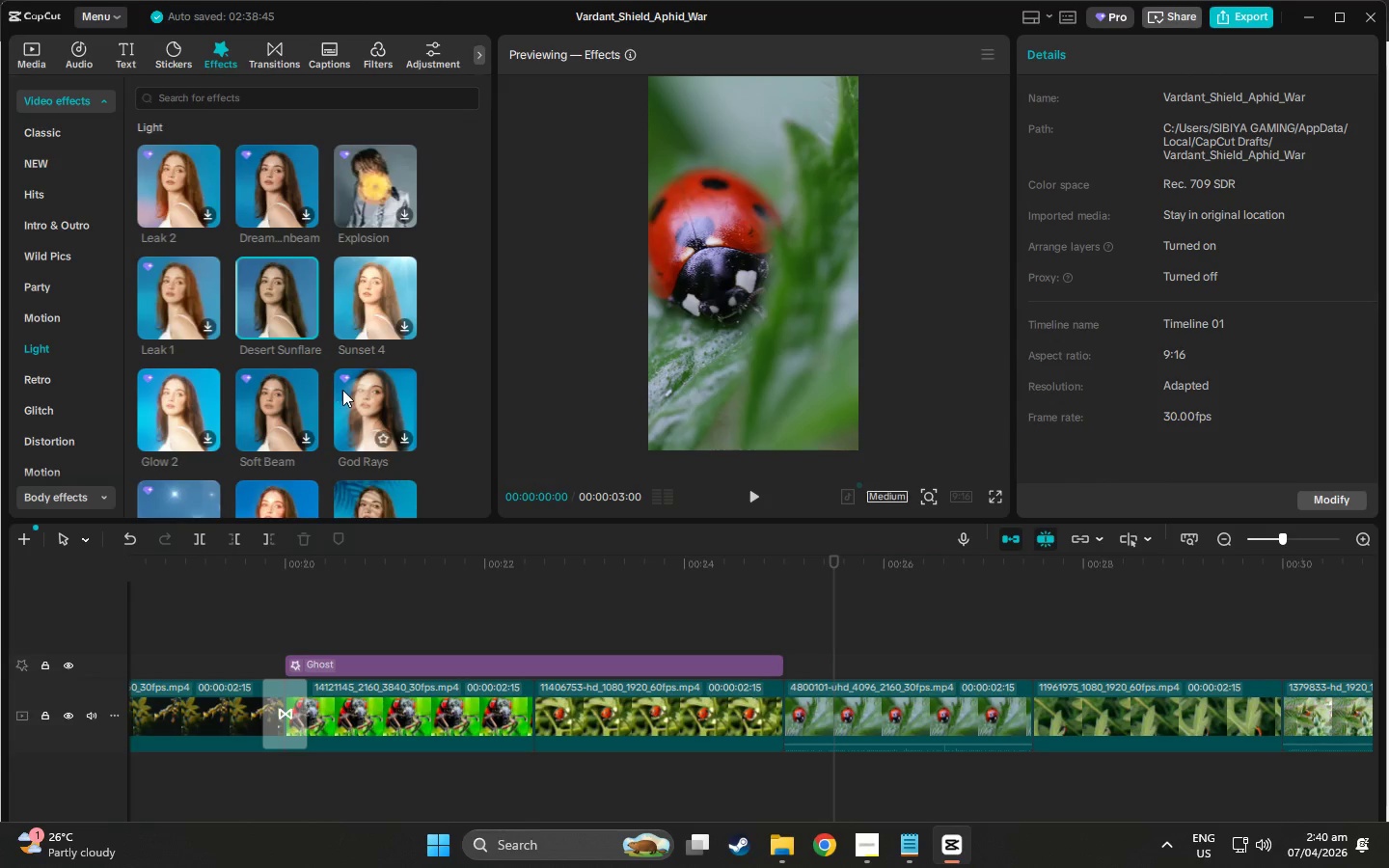 
wait(6.3)
 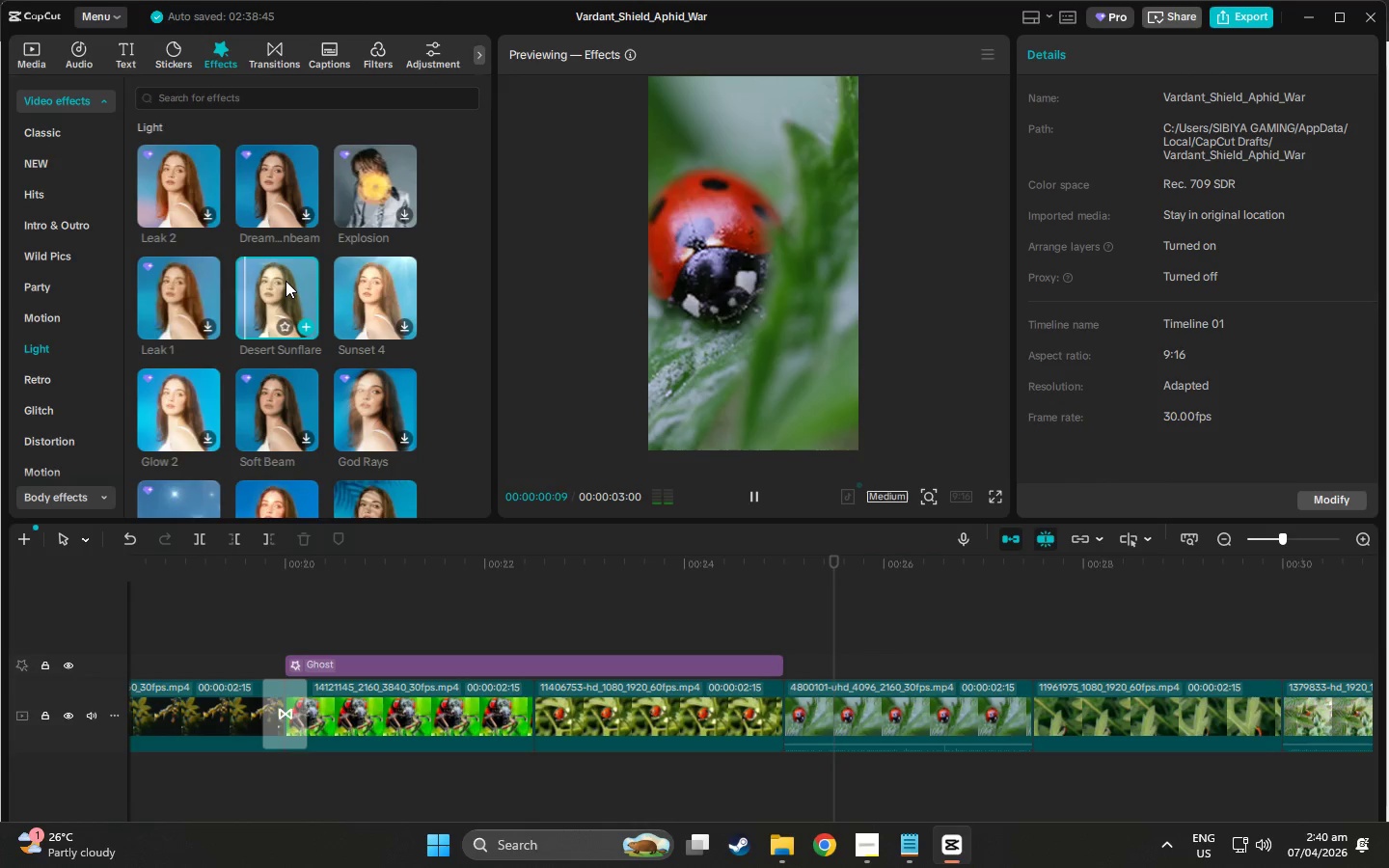 
left_click_drag(start_coordinate=[258, 289], to_coordinate=[783, 665])
 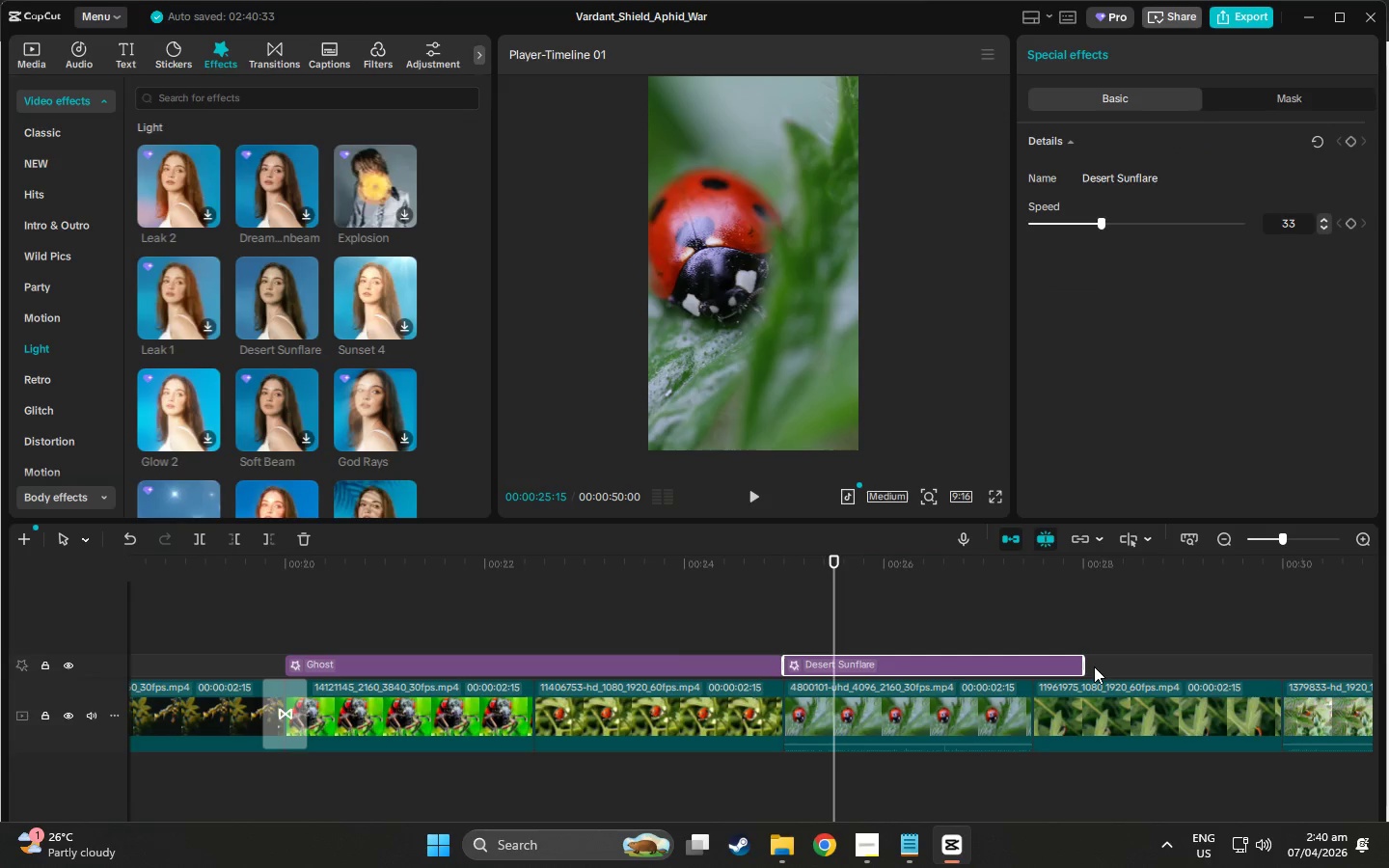 
left_click_drag(start_coordinate=[1085, 664], to_coordinate=[1029, 674])
 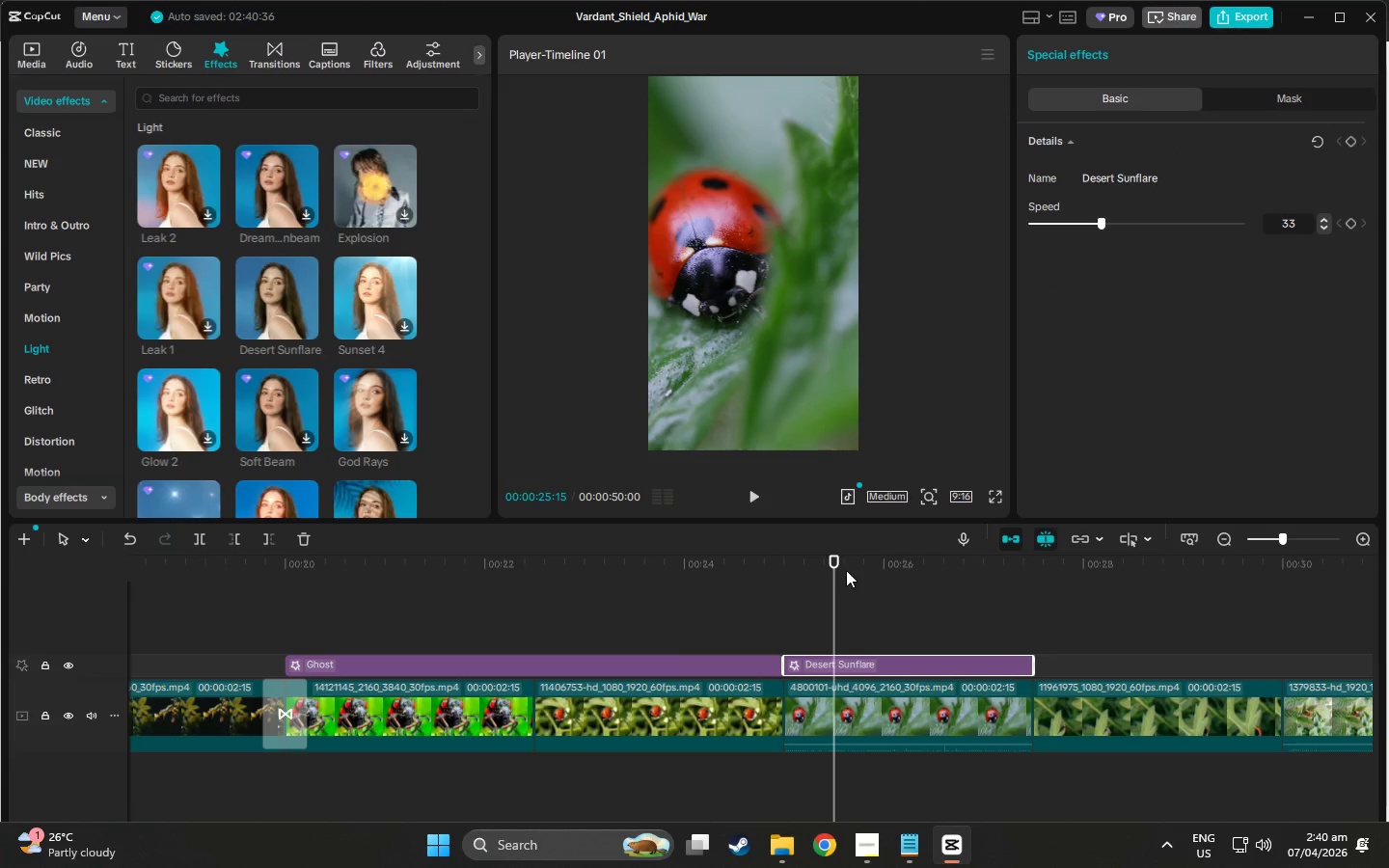 
left_click_drag(start_coordinate=[831, 568], to_coordinate=[1029, 605])
 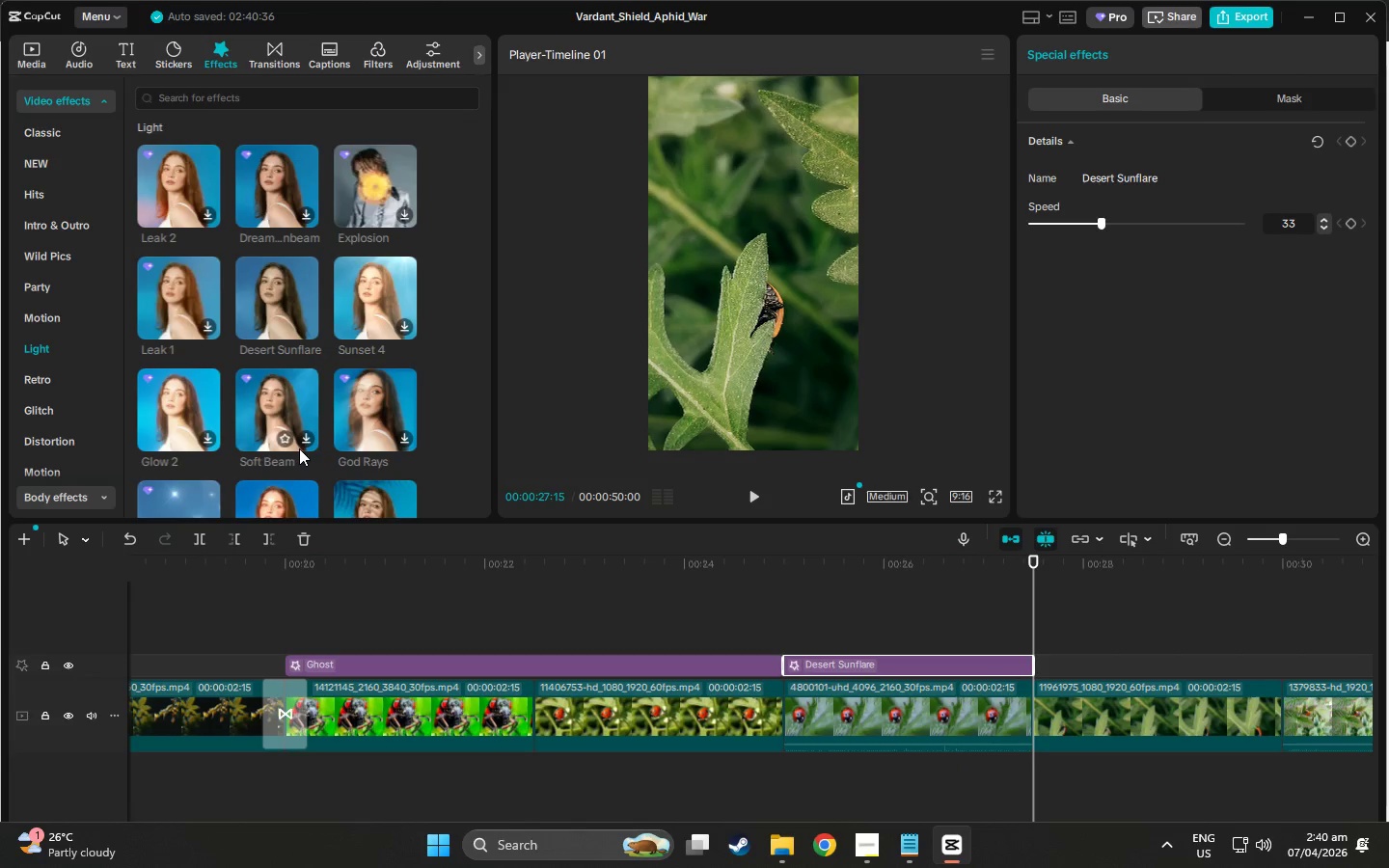 
scroll: coordinate [211, 383], scroll_direction: down, amount: 3.0
 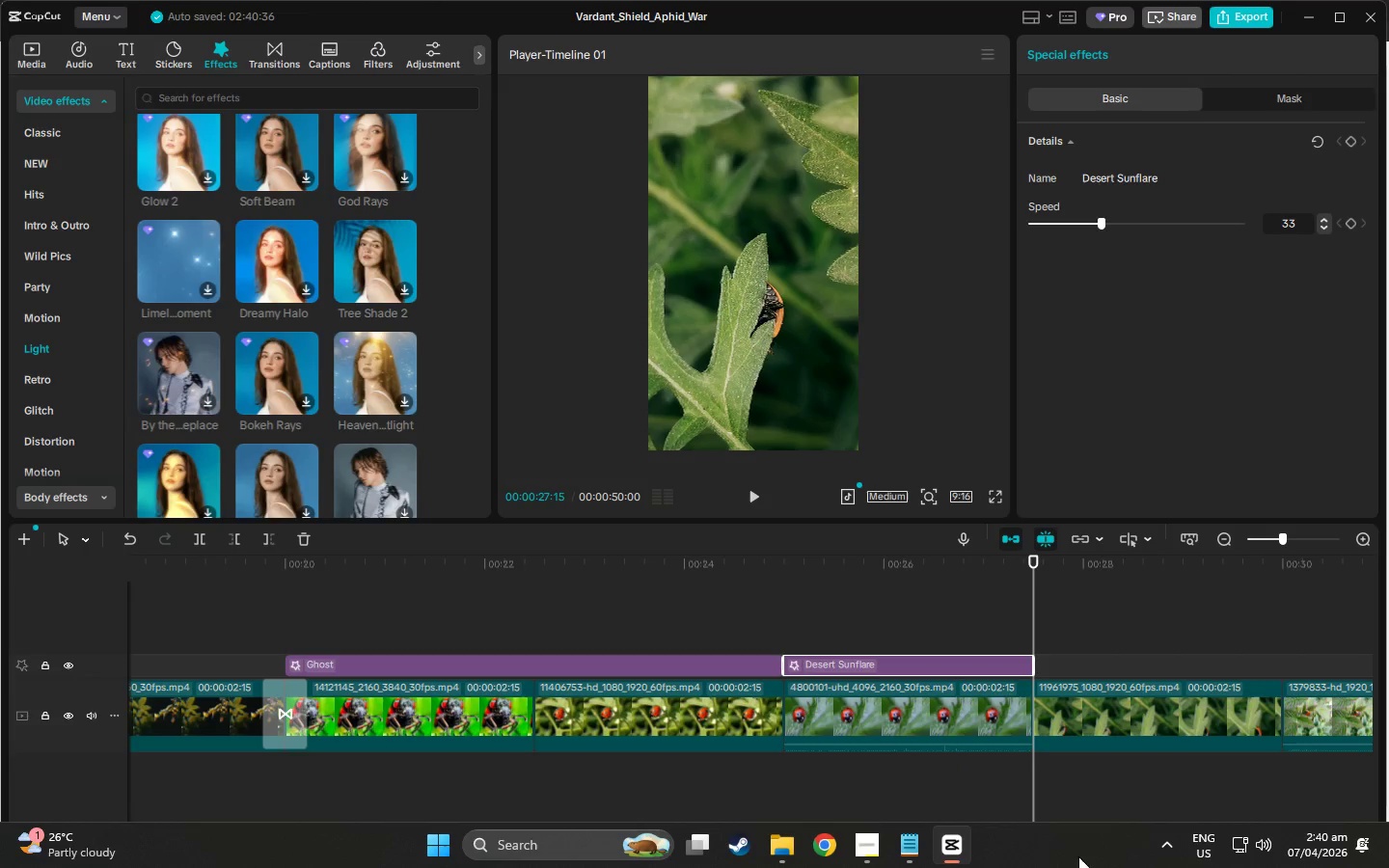 
left_click([876, 842])